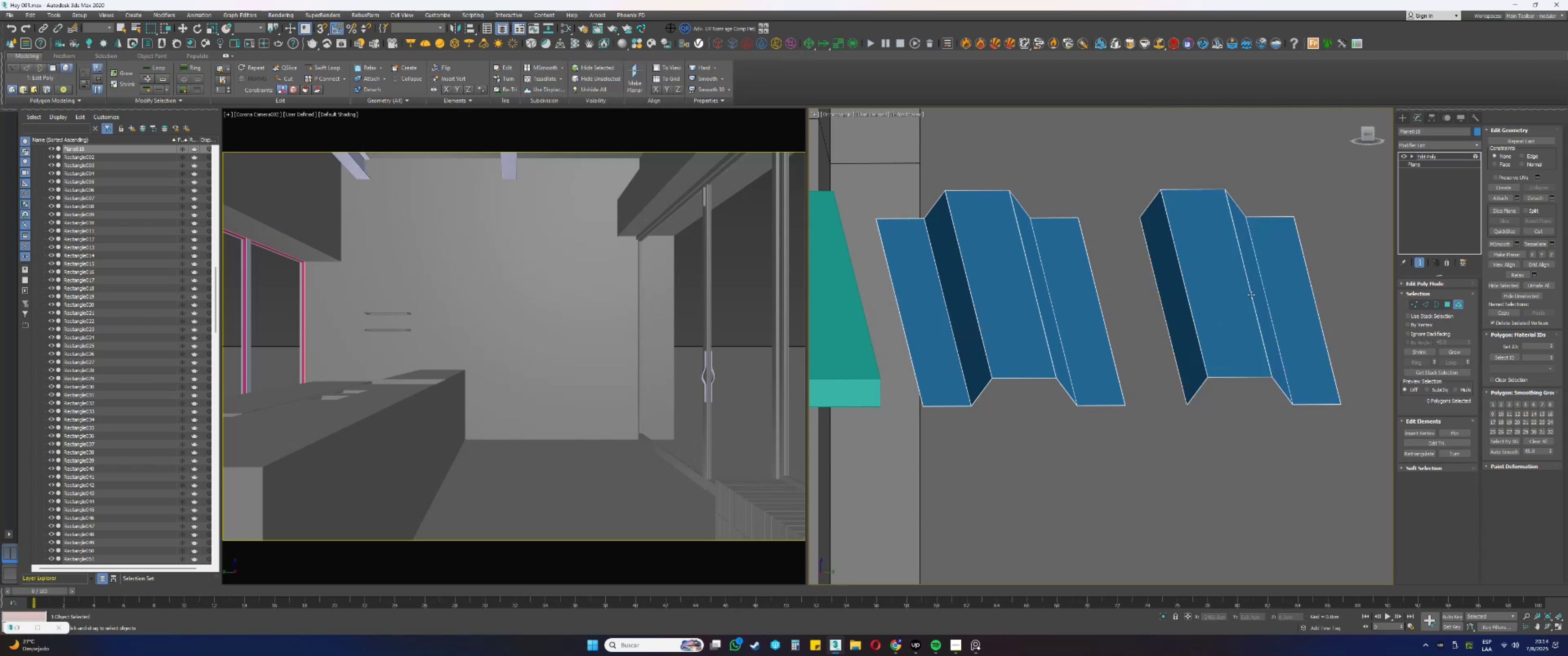 
left_click([1251, 294])
 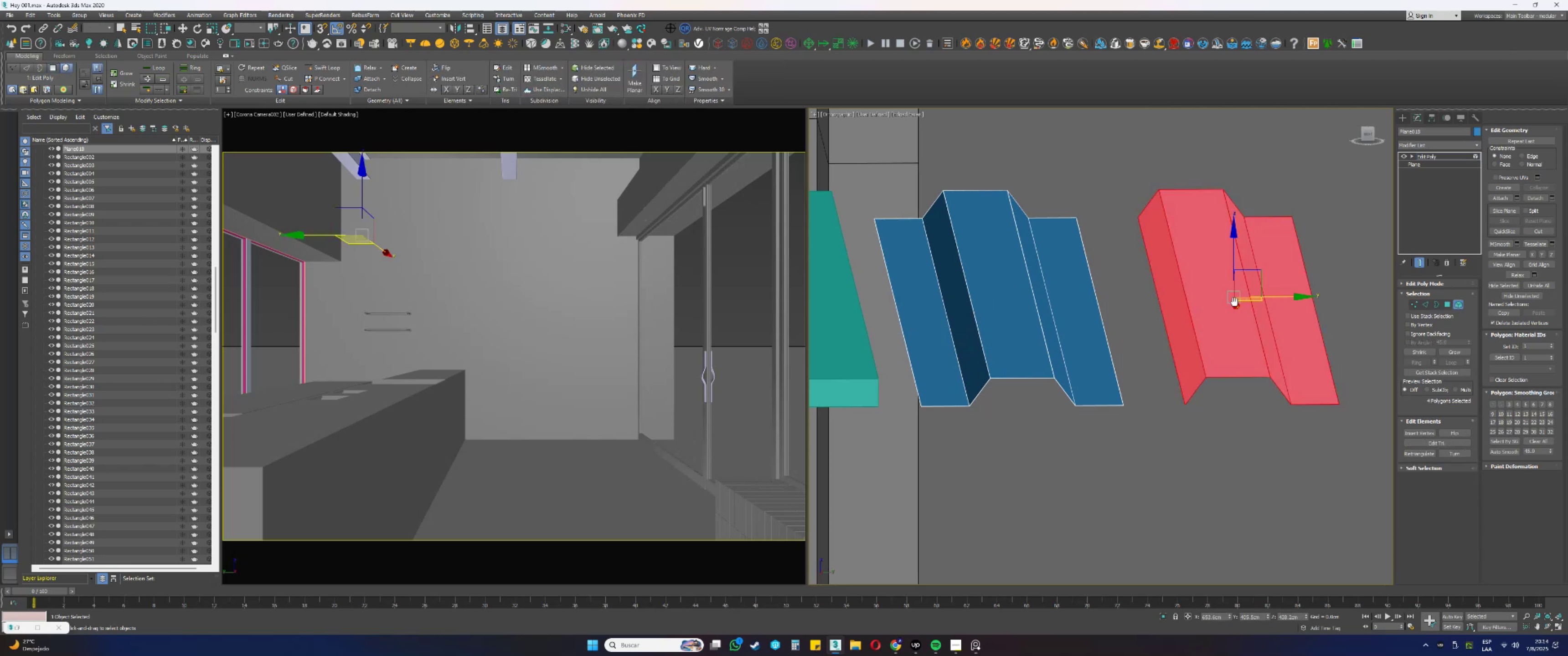 
key(Alt+AltLeft)
 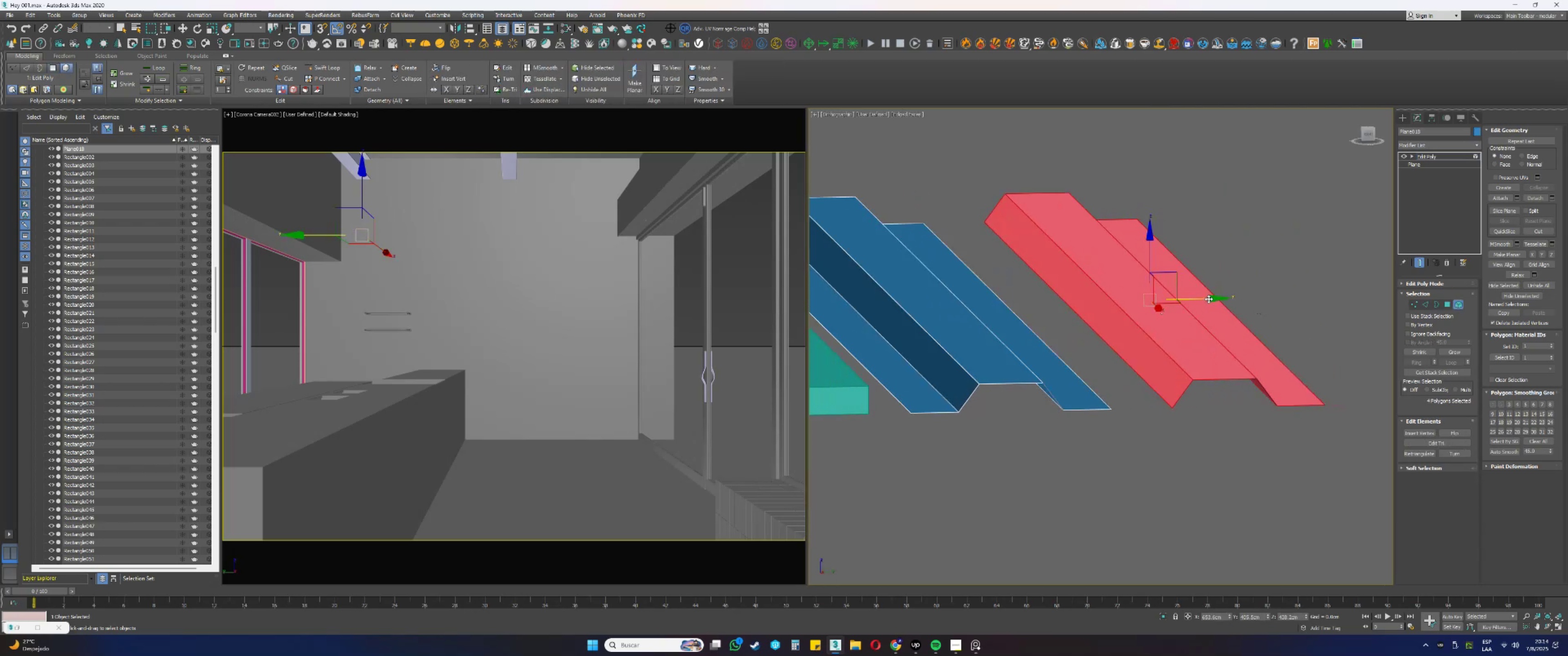 
hold_key(key=ControlLeft, duration=0.47)
left_click([1412, 303])
 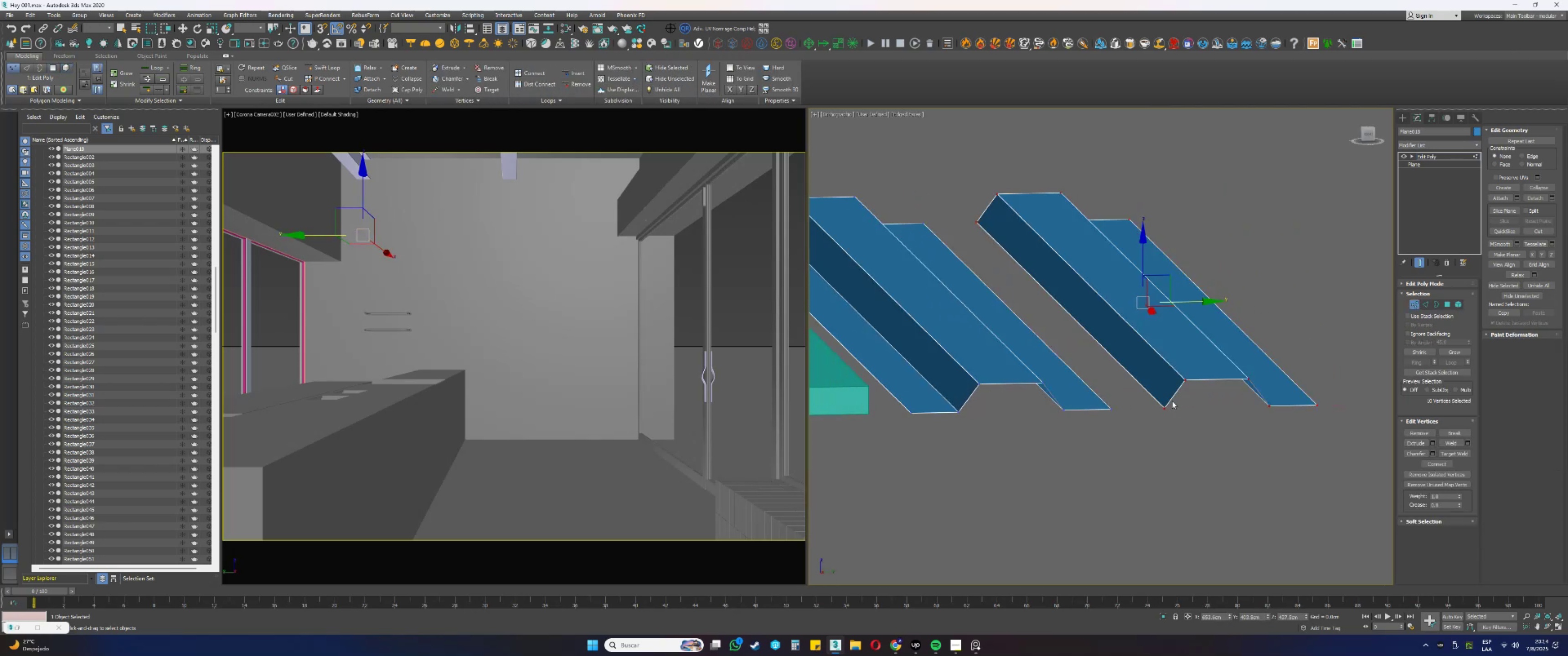 
type(s5s)
 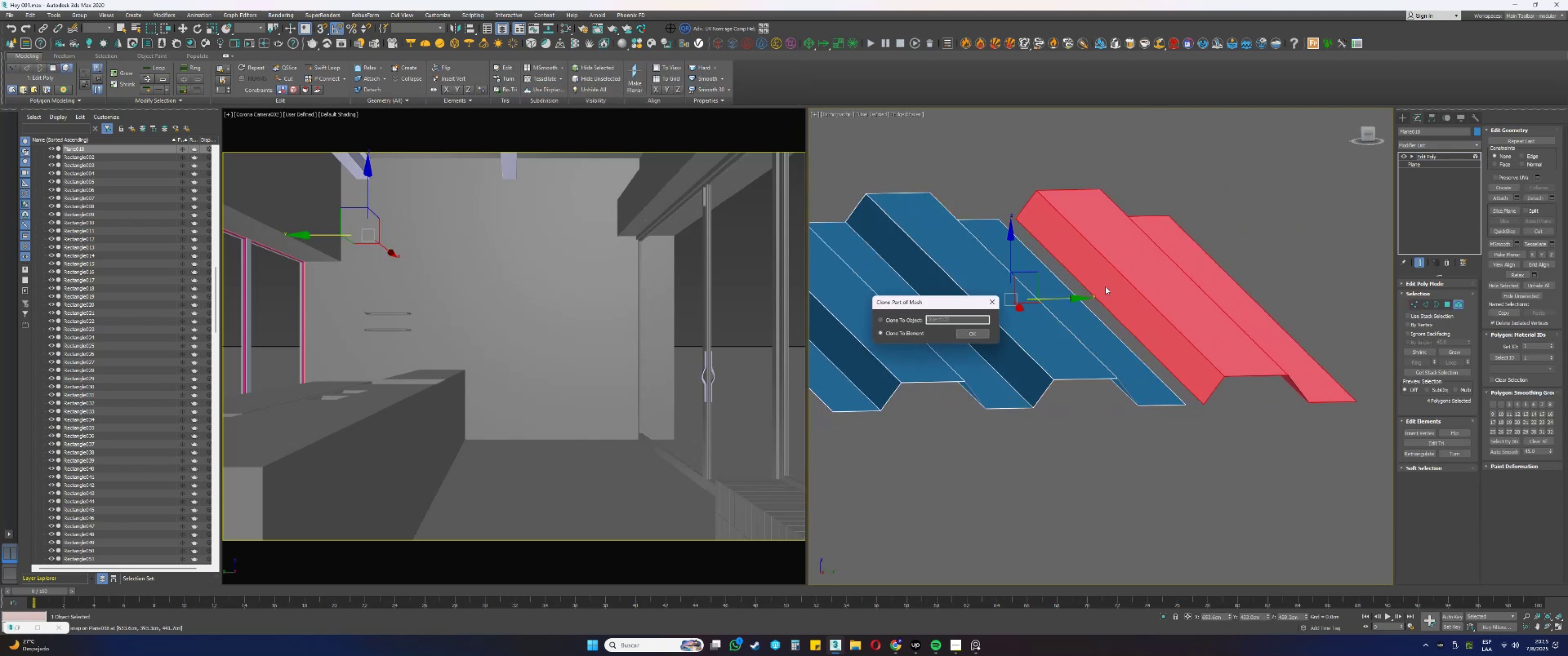 
left_click([968, 333])
 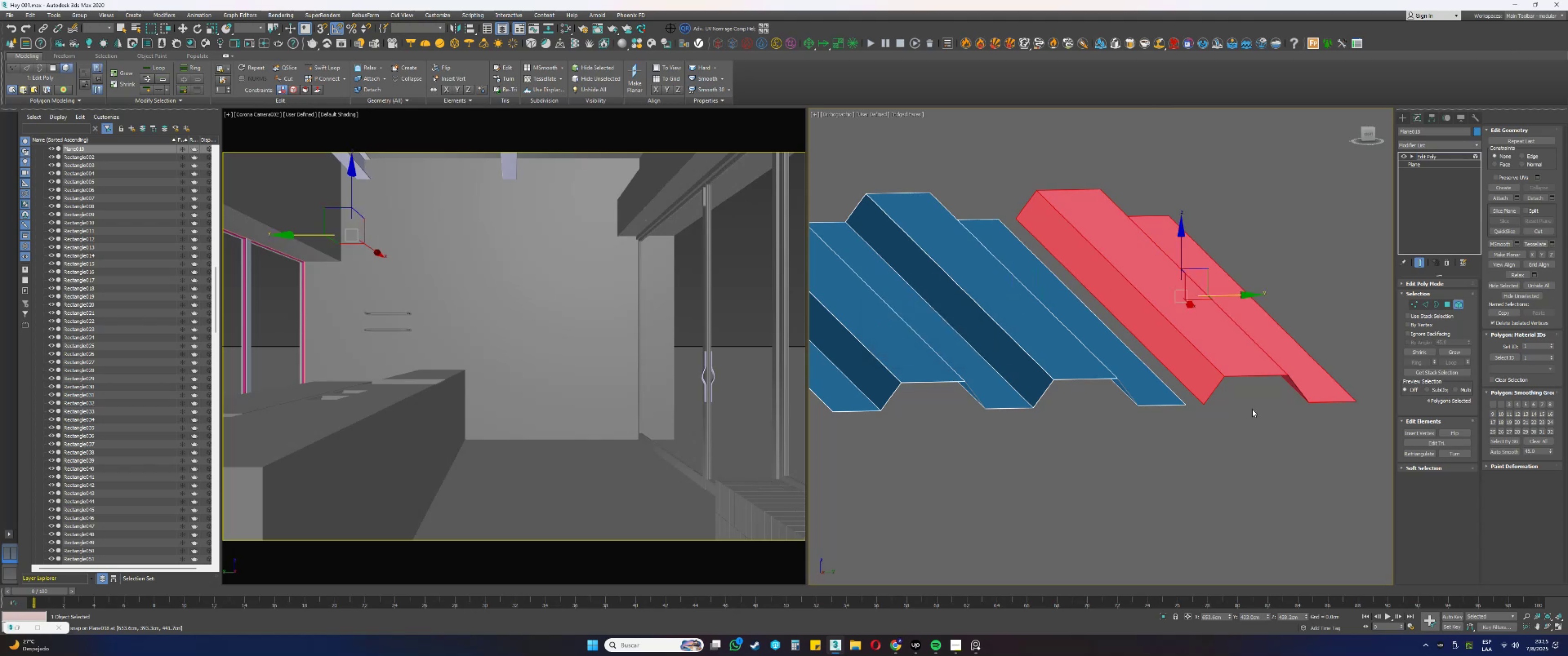 
hold_key(key=ControlLeft, duration=0.56)
left_click([1412, 304])
 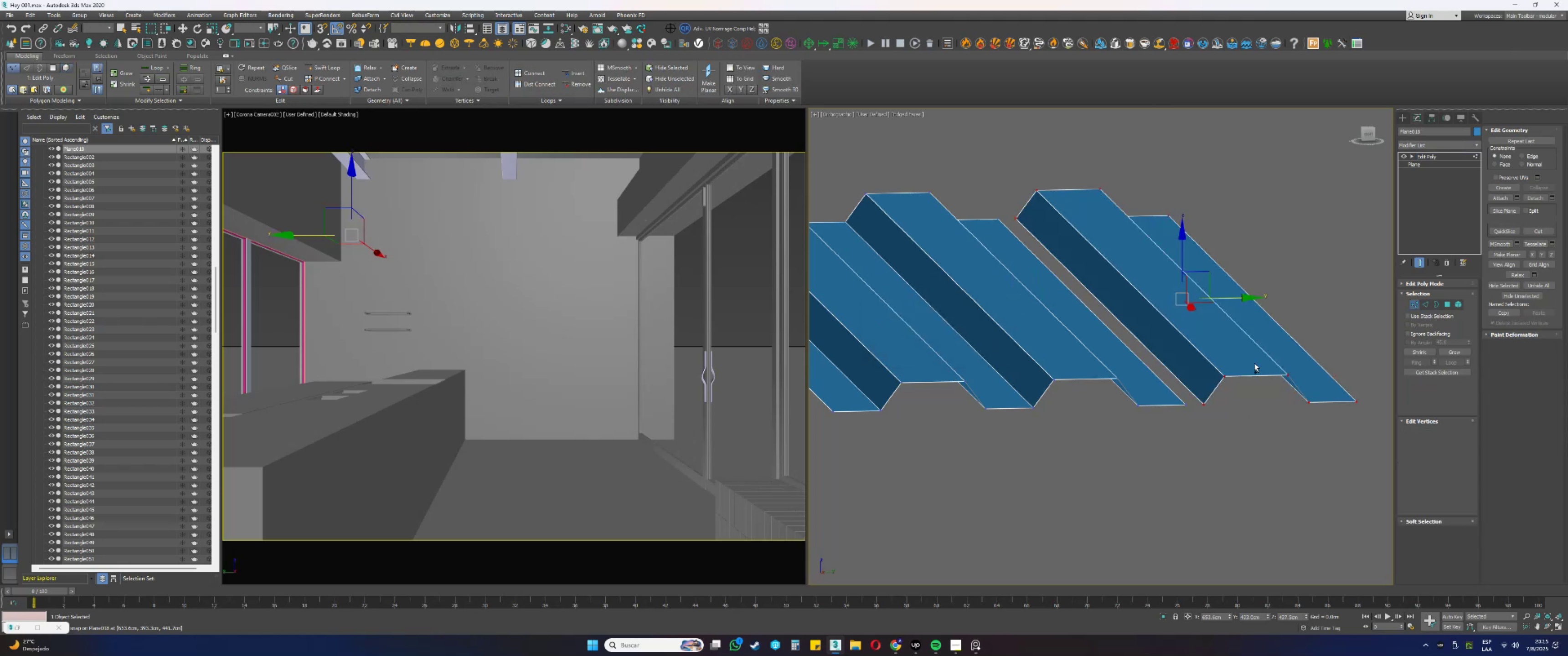 
type(ss)
 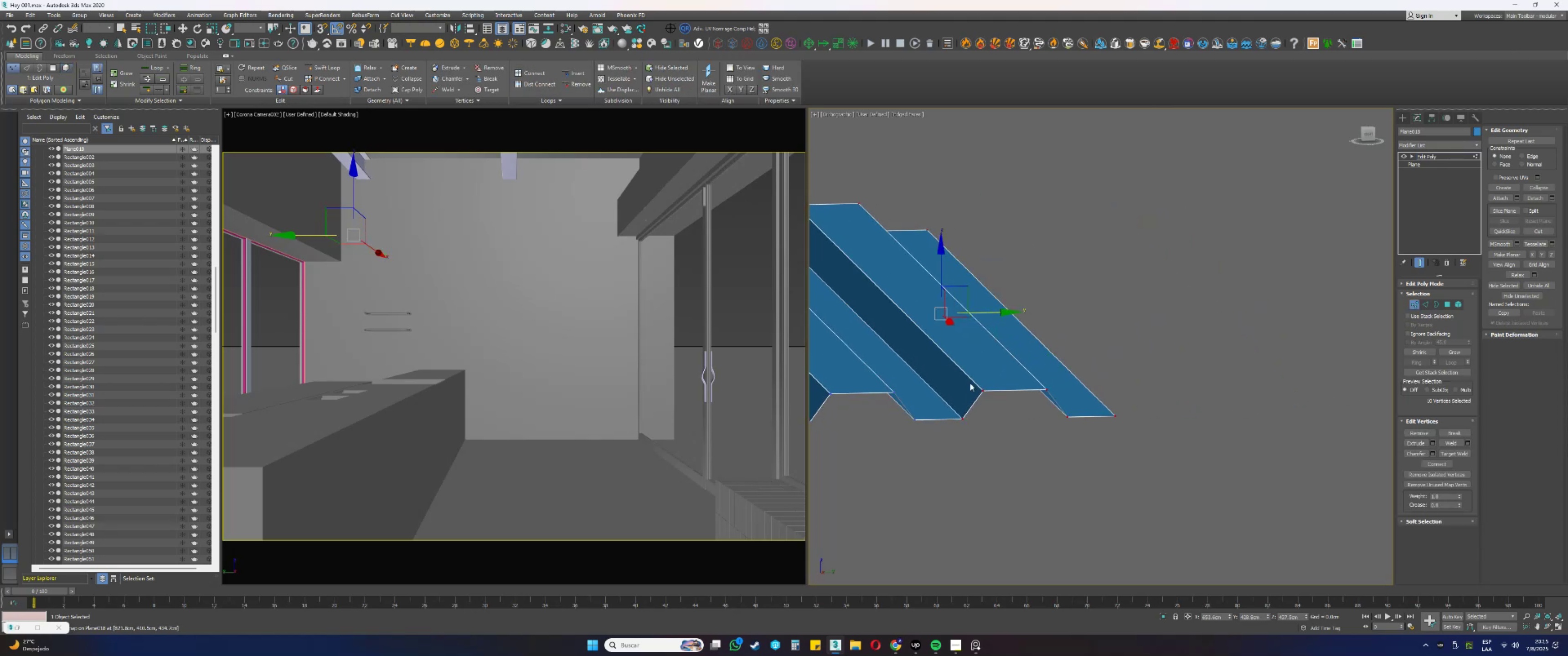 
scroll: coordinate [981, 364], scroll_direction: down, amount: 3.0
 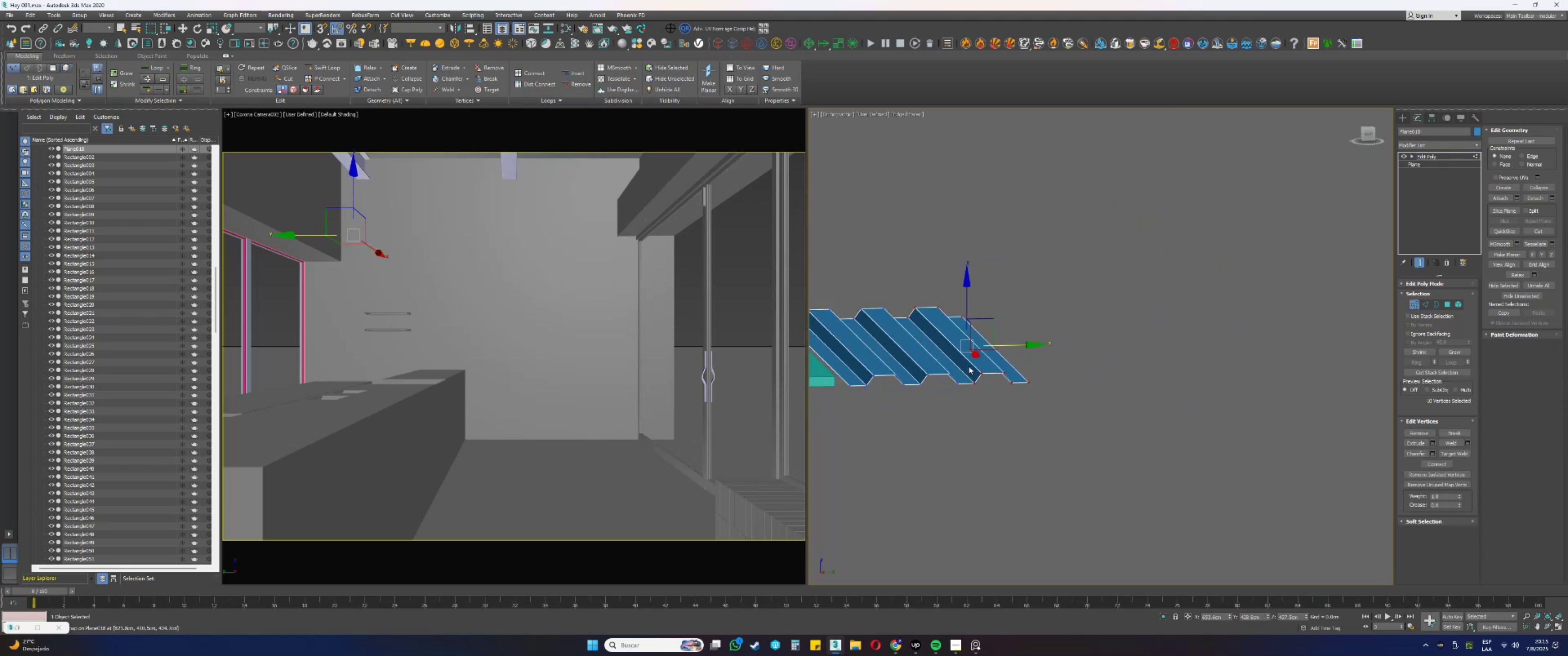 
scroll: coordinate [958, 360], scroll_direction: up, amount: 1.0
 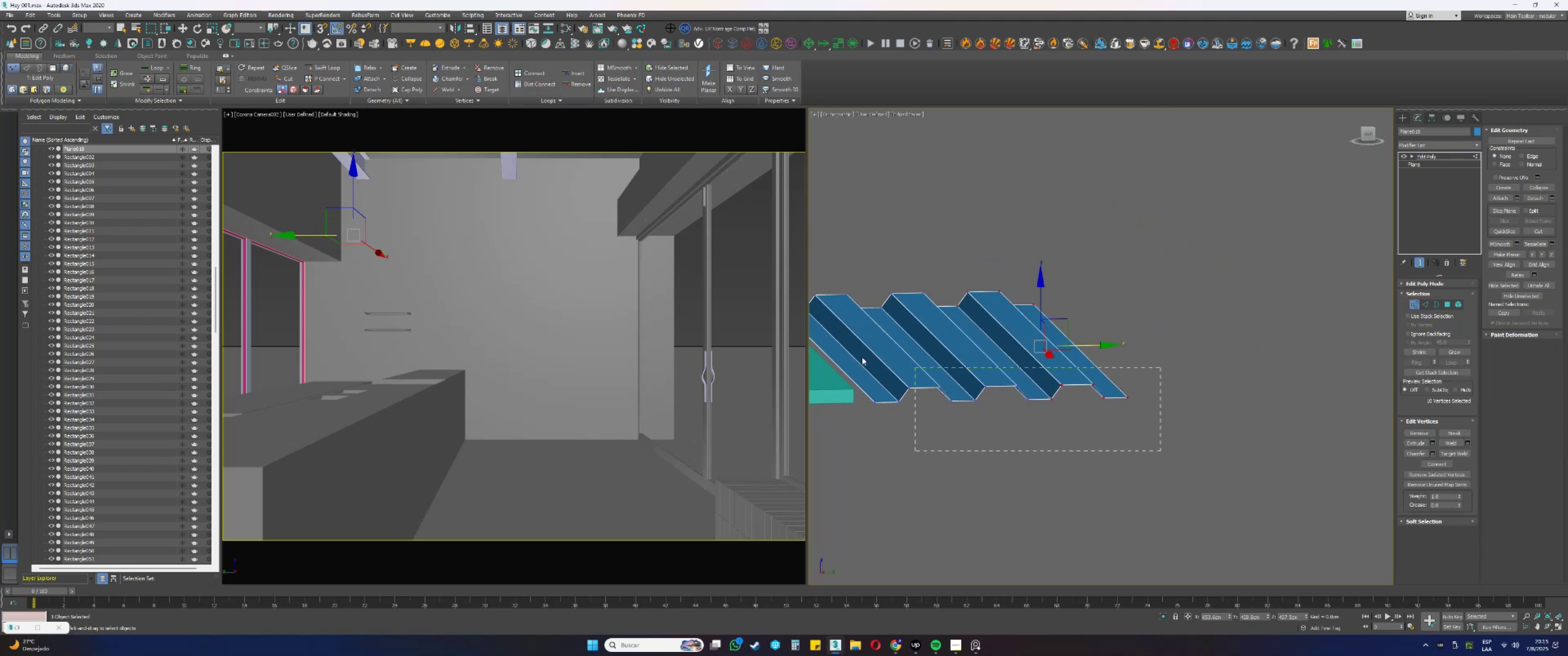 
key(5)
 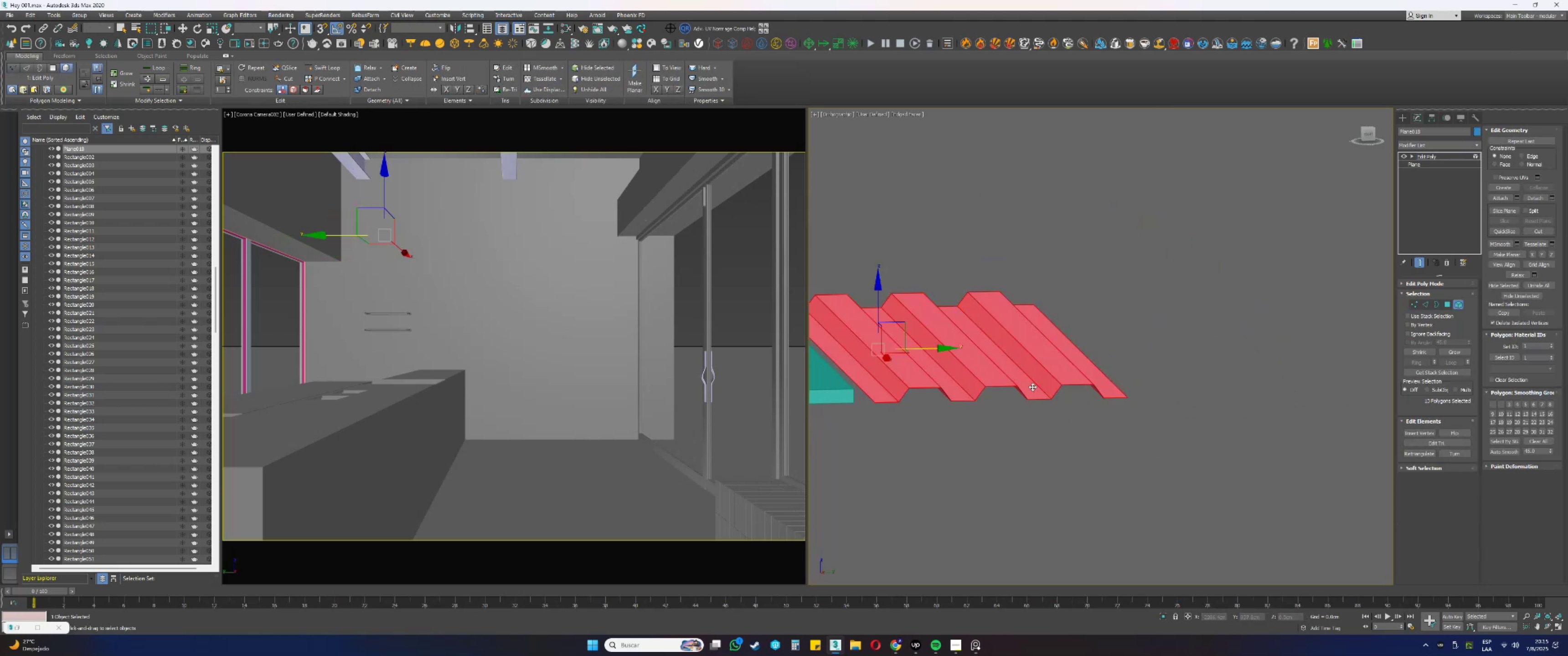 
hold_key(key=ShiftLeft, duration=0.39)
 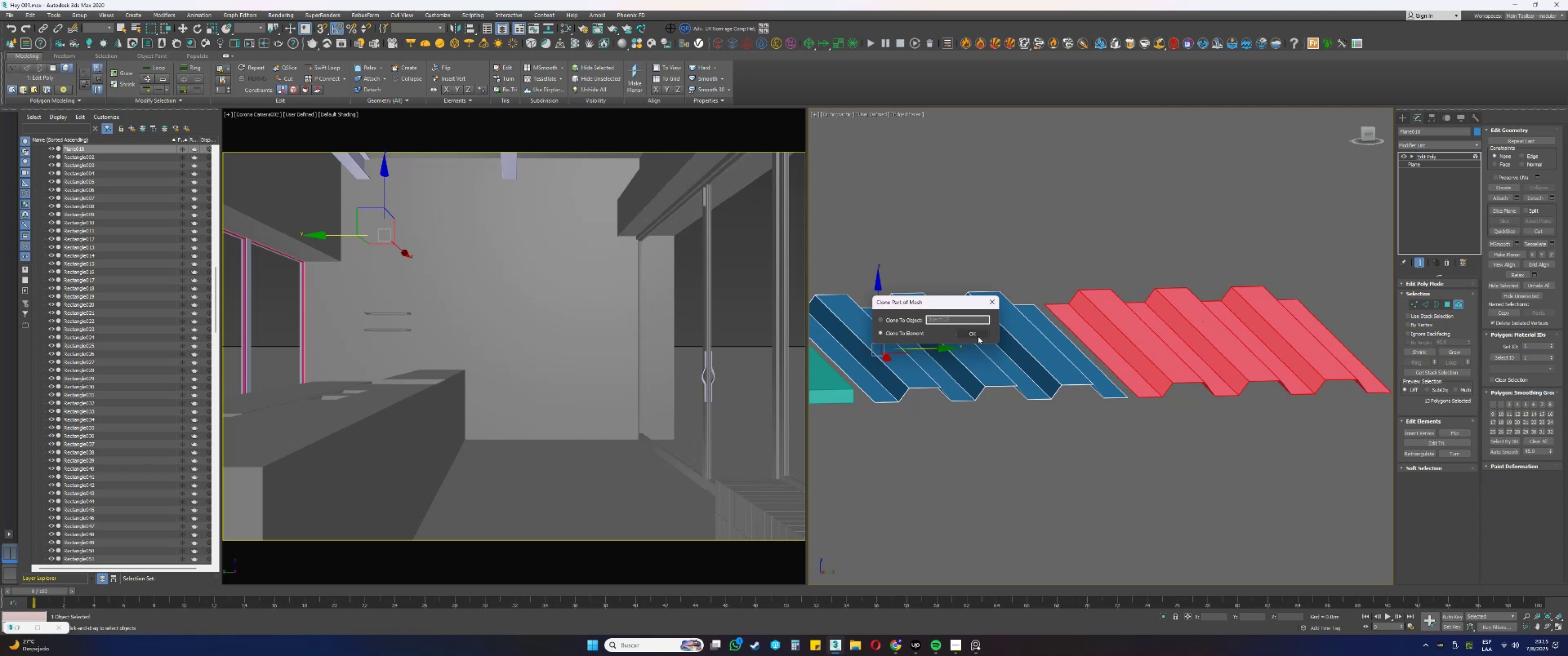 
key(4)
 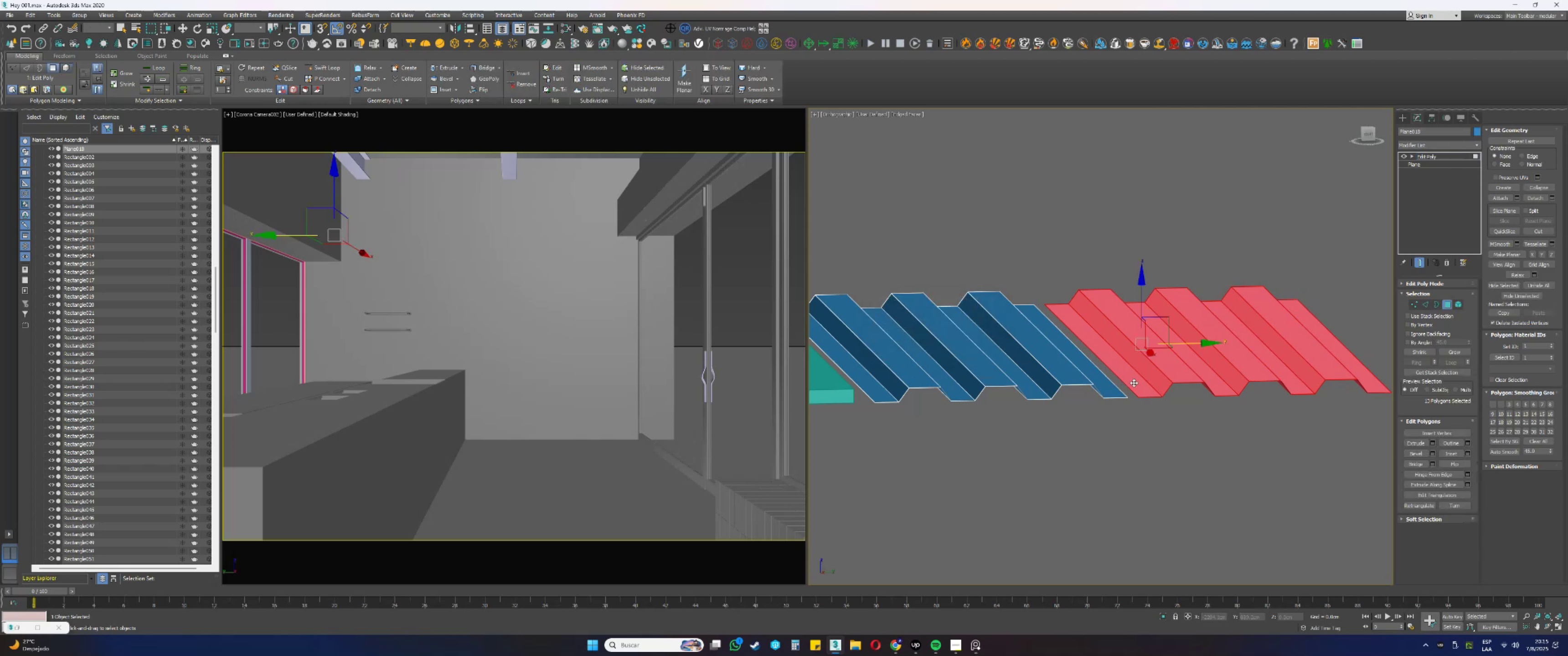 
left_click([1134, 382])
 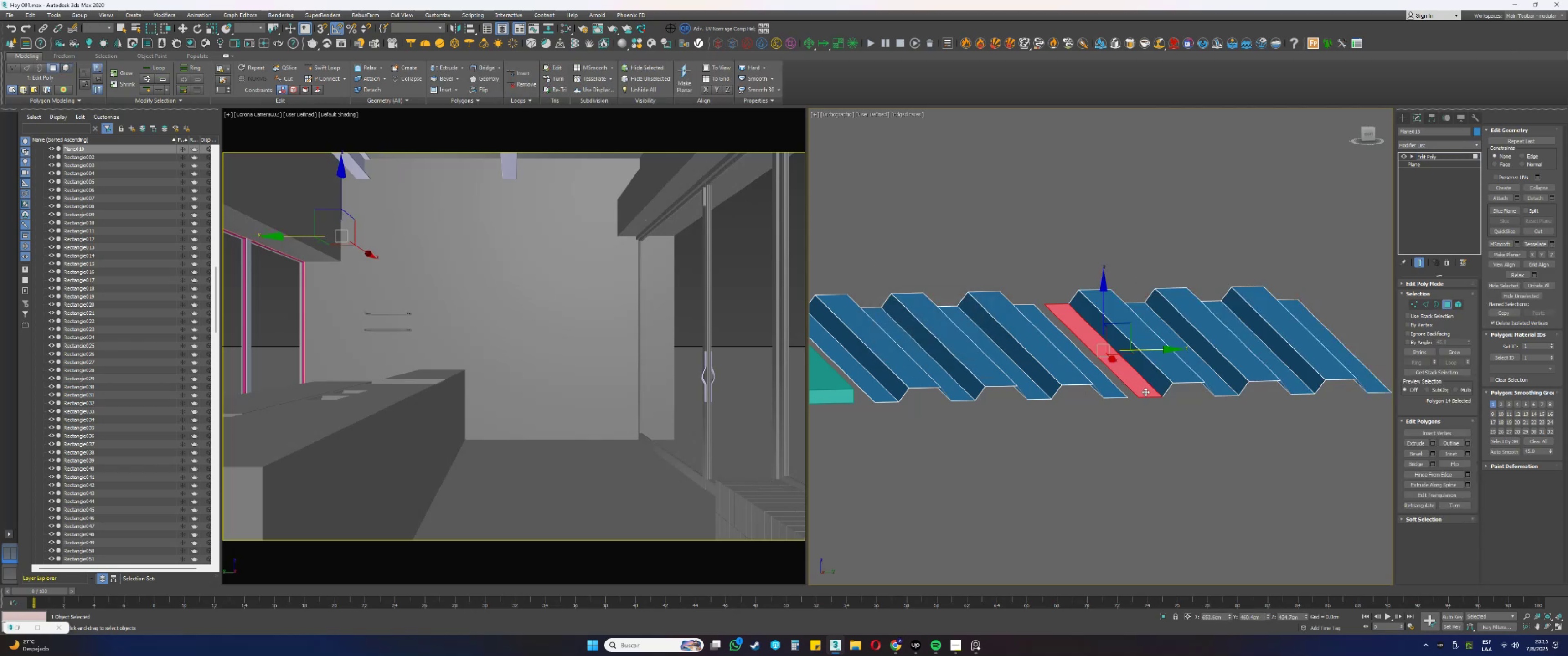 
key(Delete)
 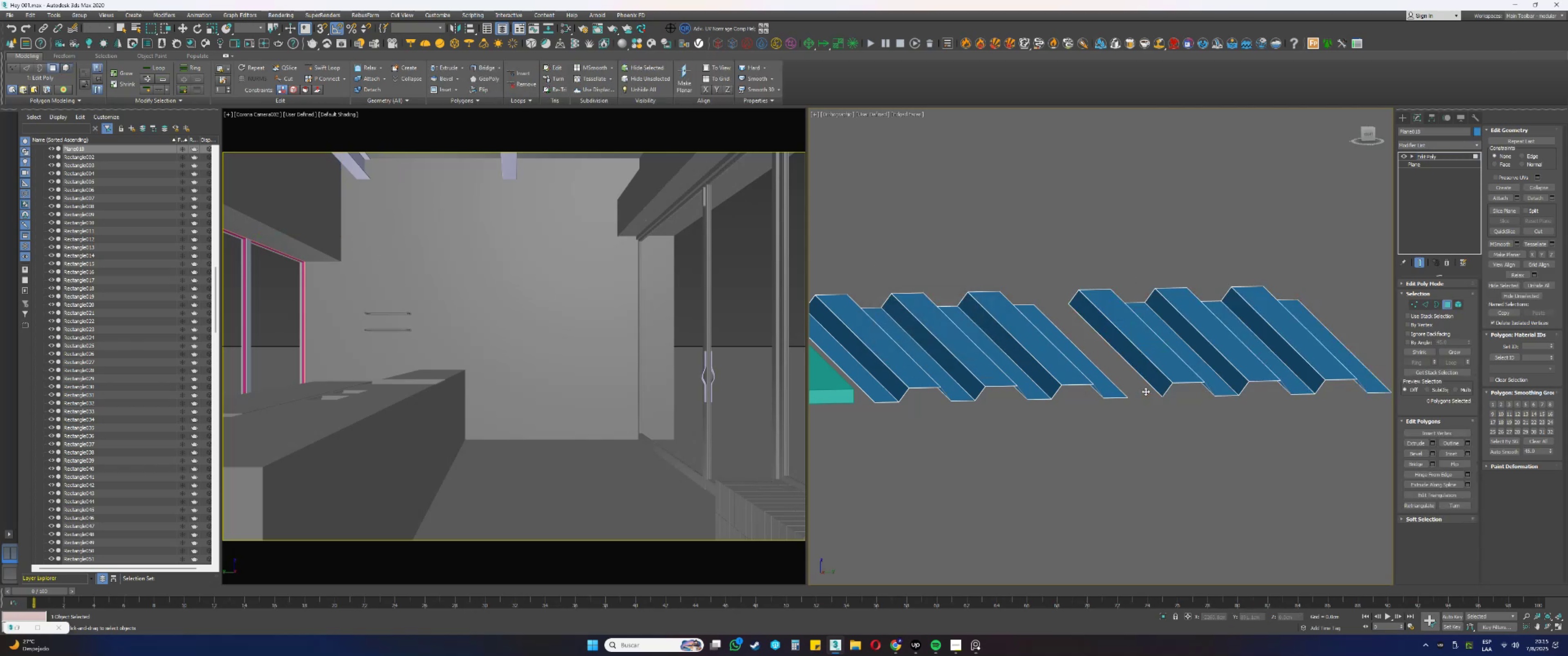 
scroll: coordinate [1150, 388], scroll_direction: up, amount: 1.0
 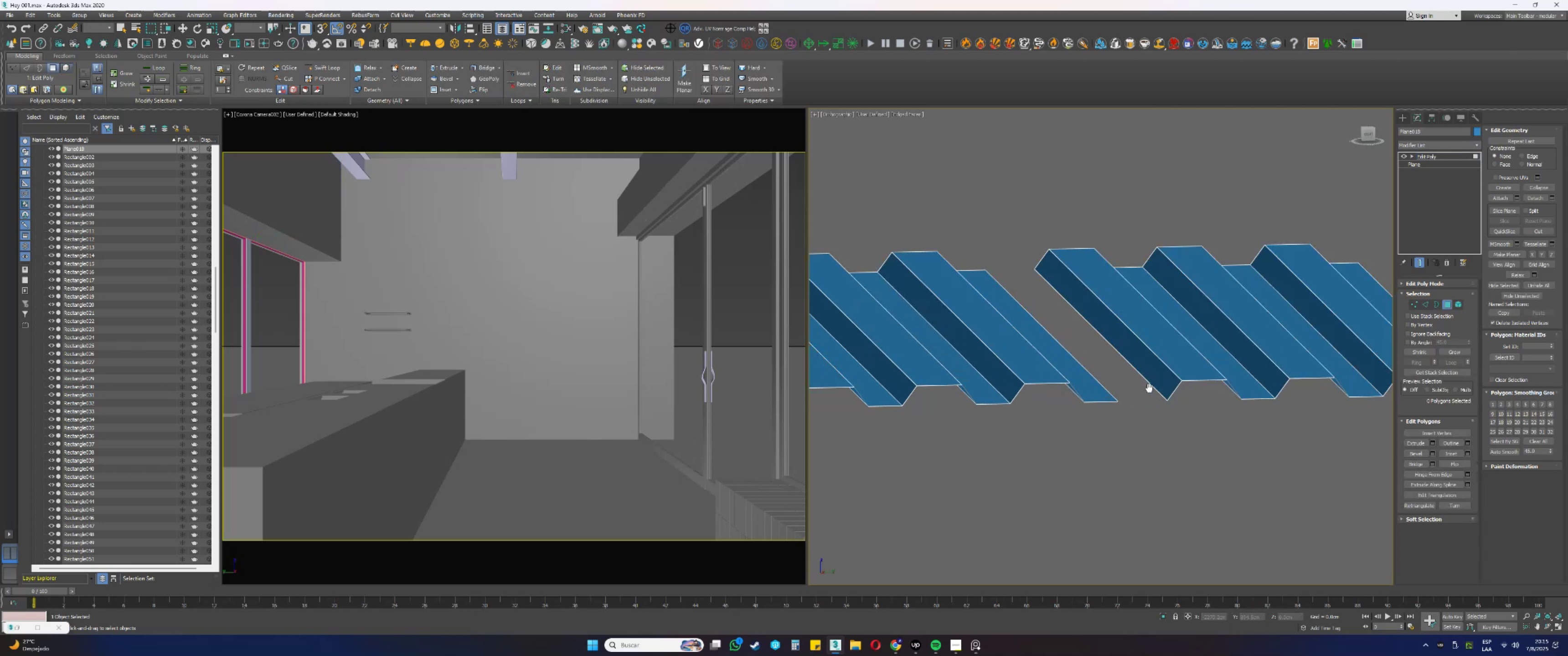 
key(5)
 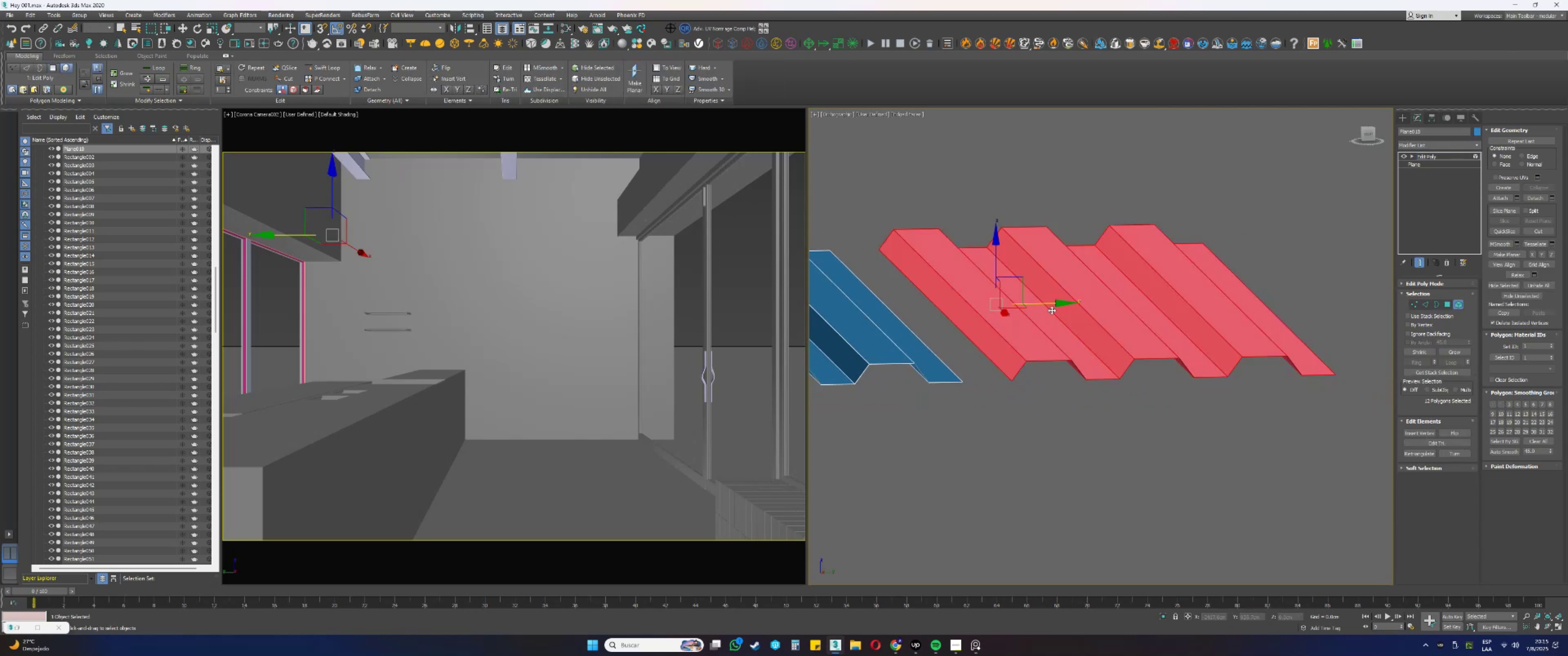 
hold_key(key=ControlLeft, duration=0.37)
left_click([1418, 306])
 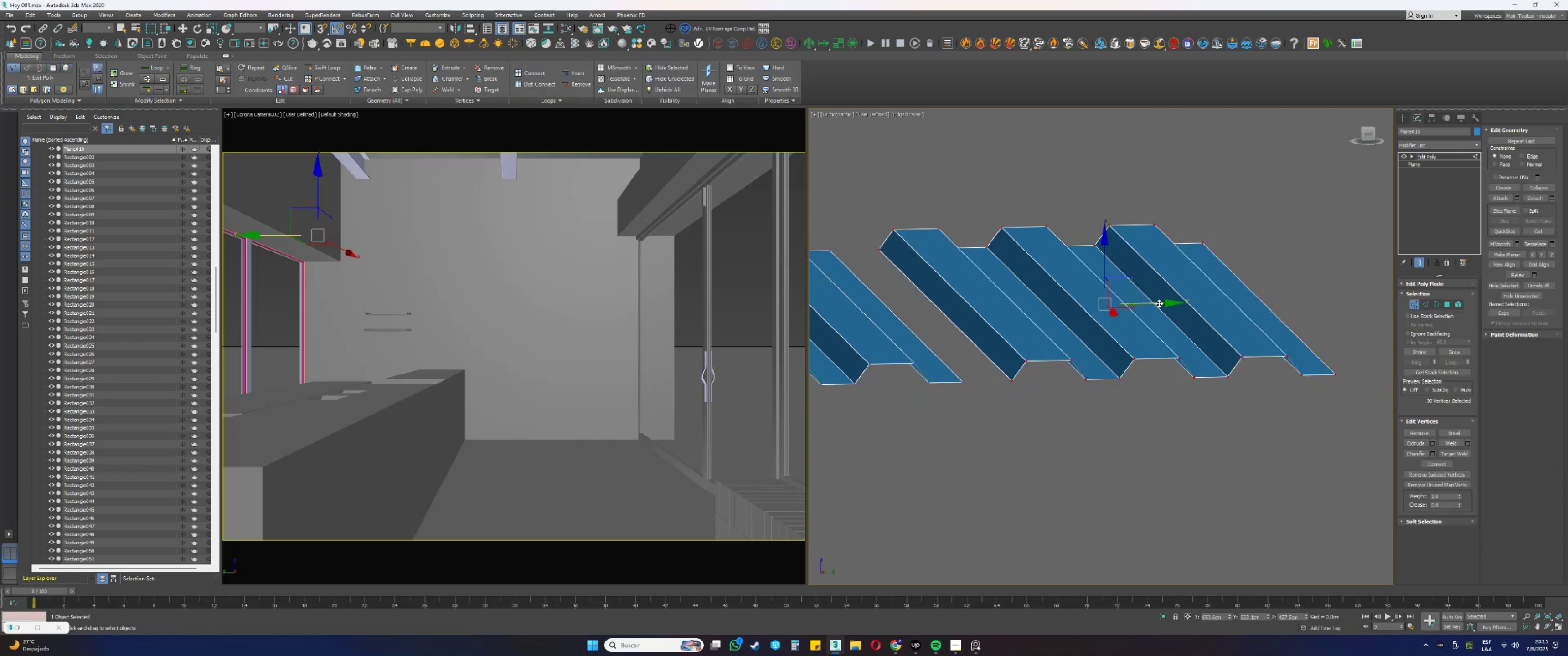 
type(ss)
 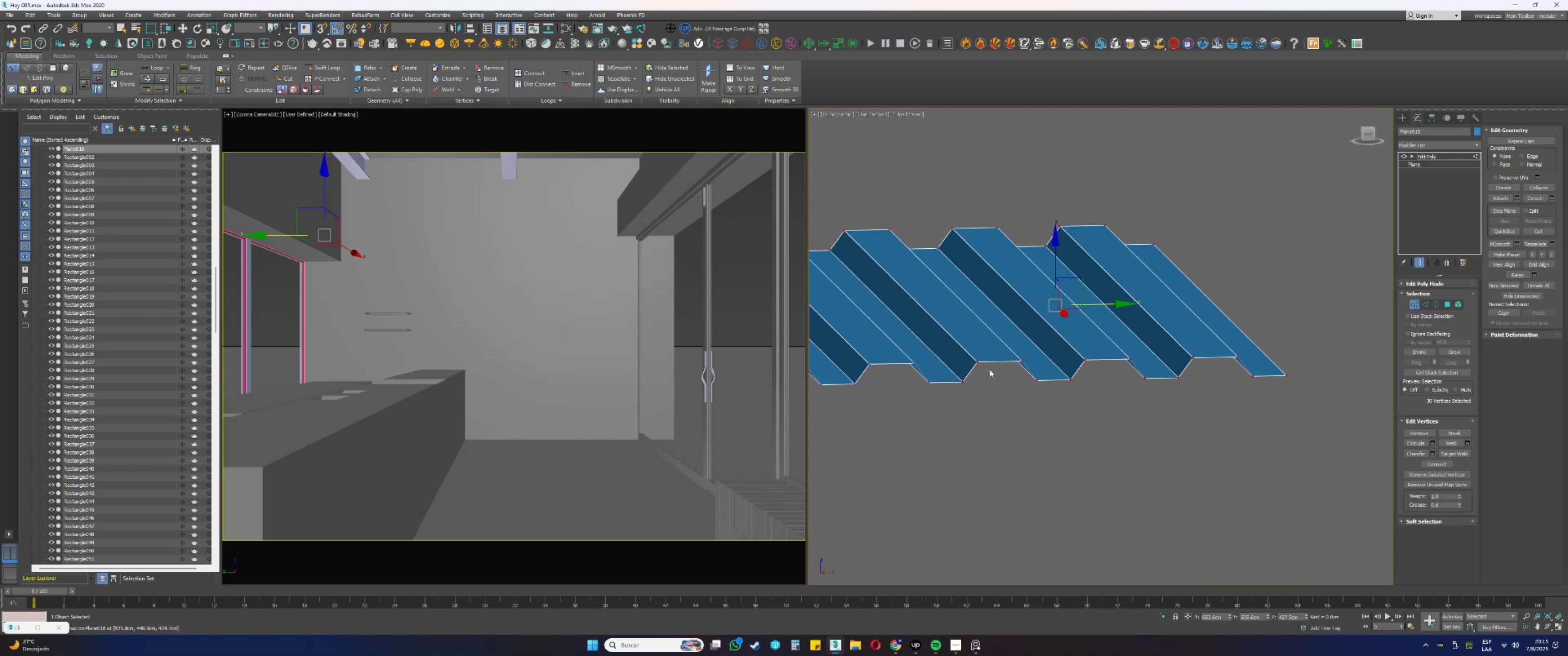 
scroll: coordinate [999, 373], scroll_direction: down, amount: 2.0
 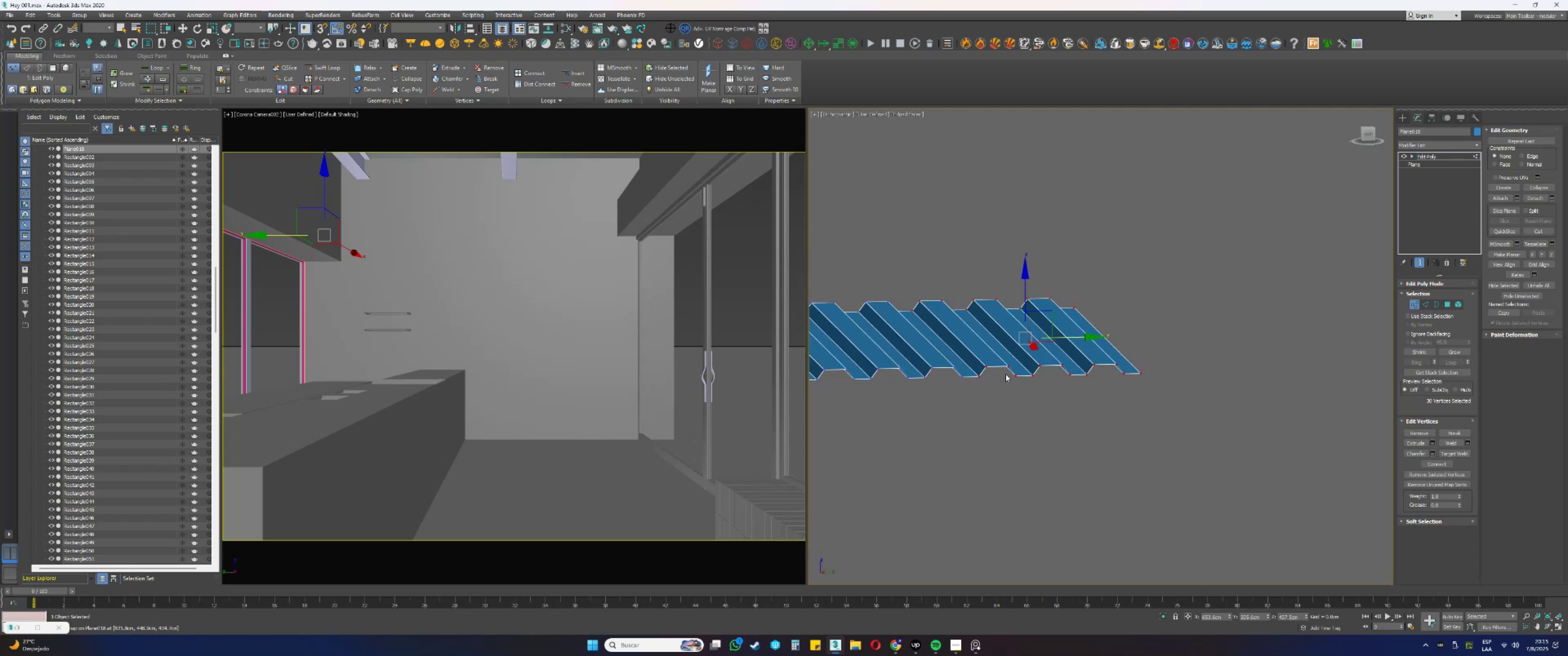 
key(Alt+AltLeft)
 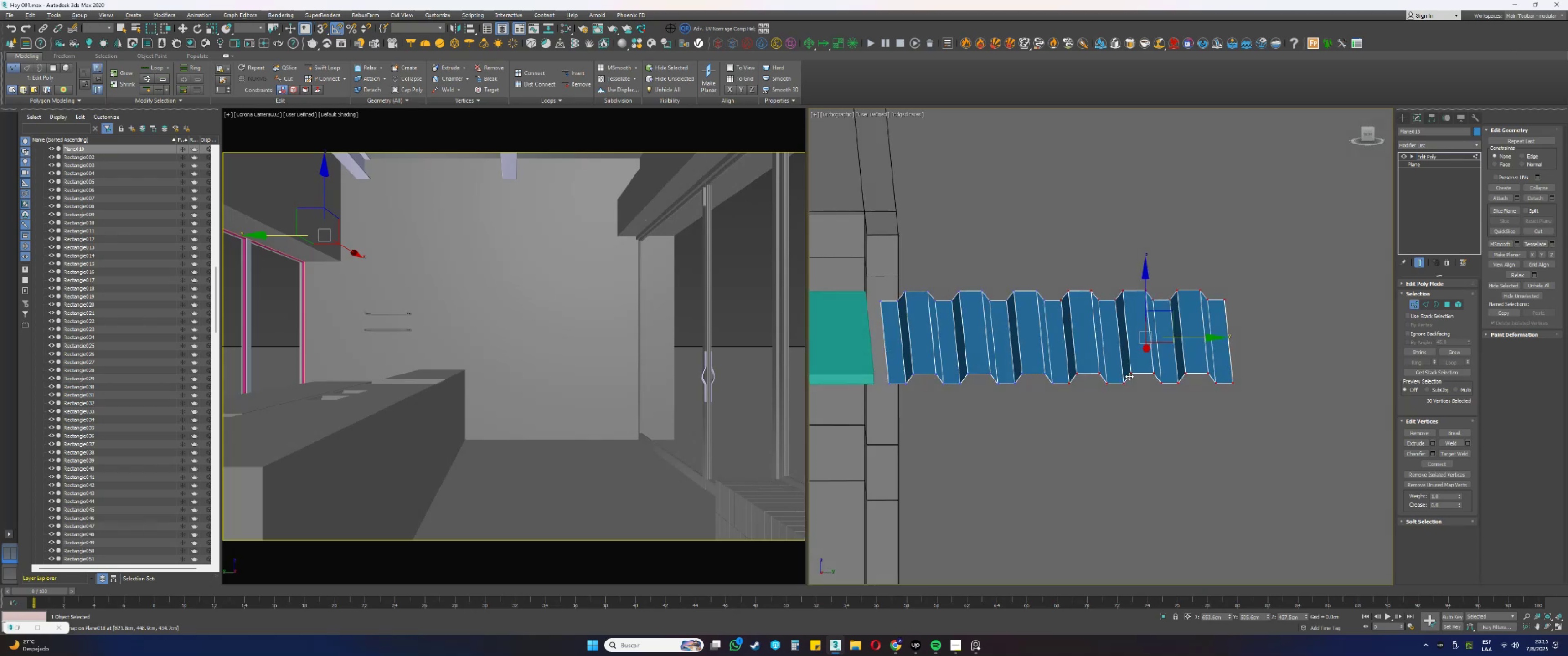 
key(5)
 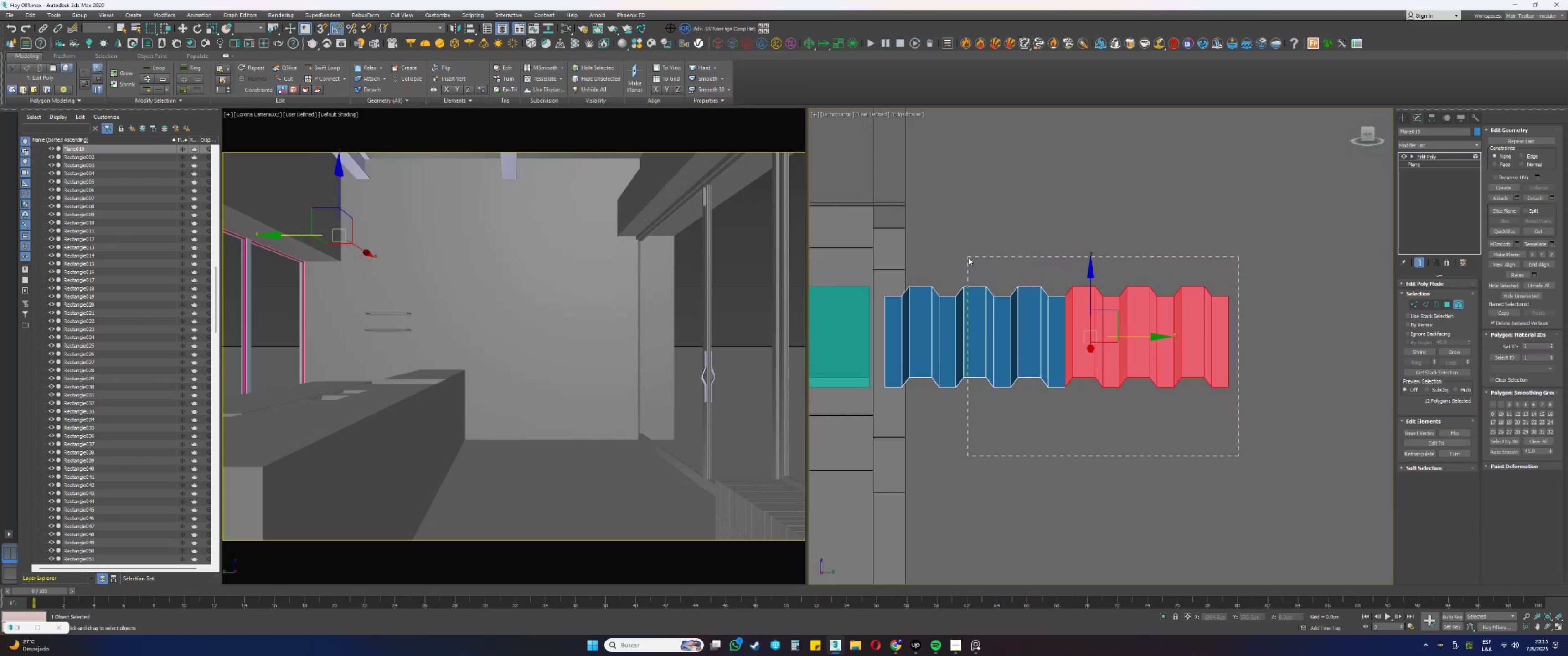 
key(Alt+AltLeft)
 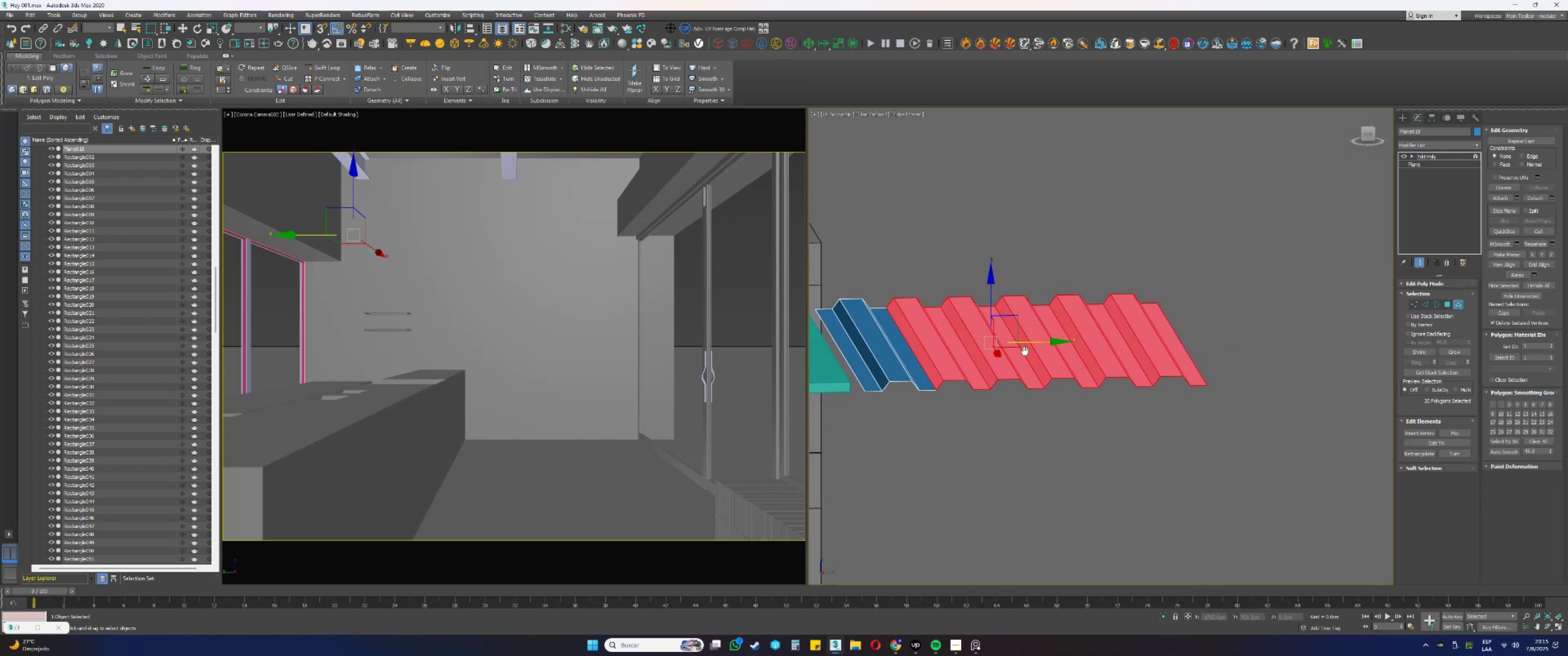 
hold_key(key=ShiftLeft, duration=0.69)
 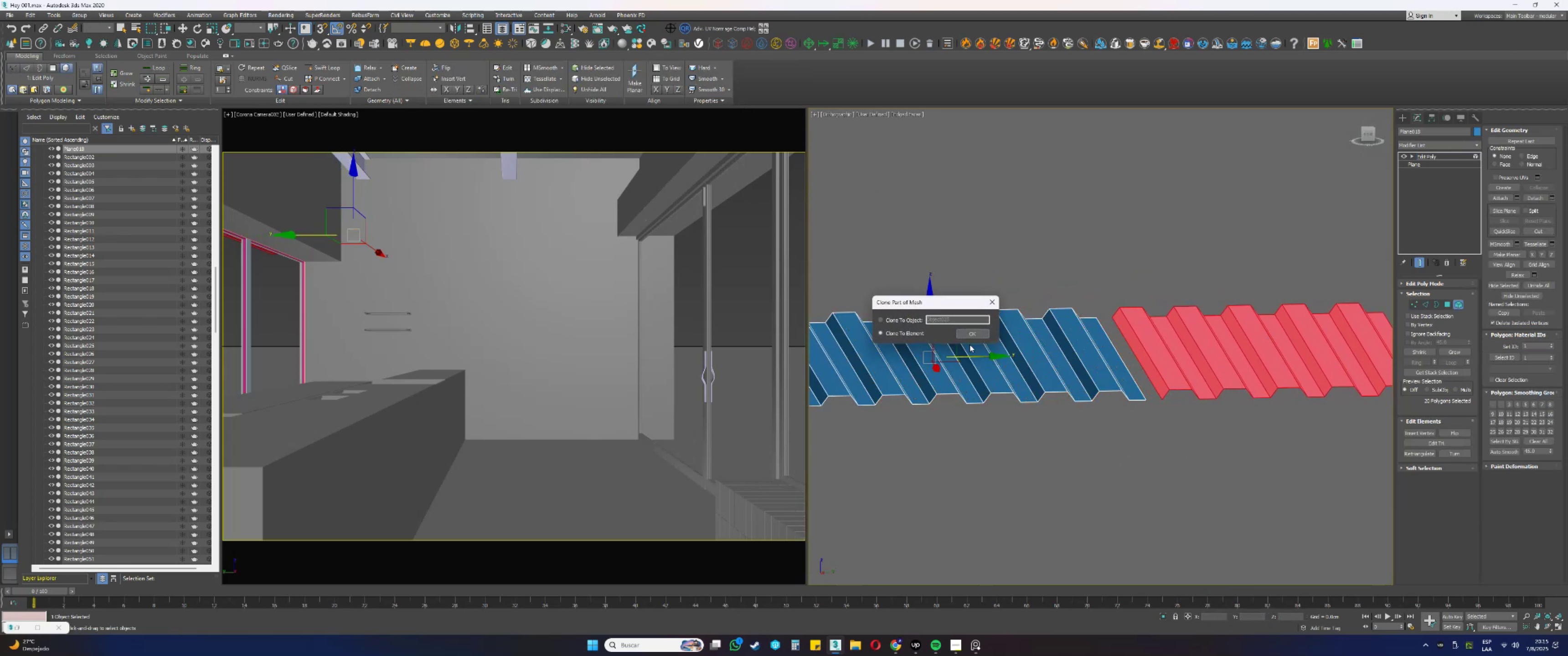 
left_click([975, 332])
 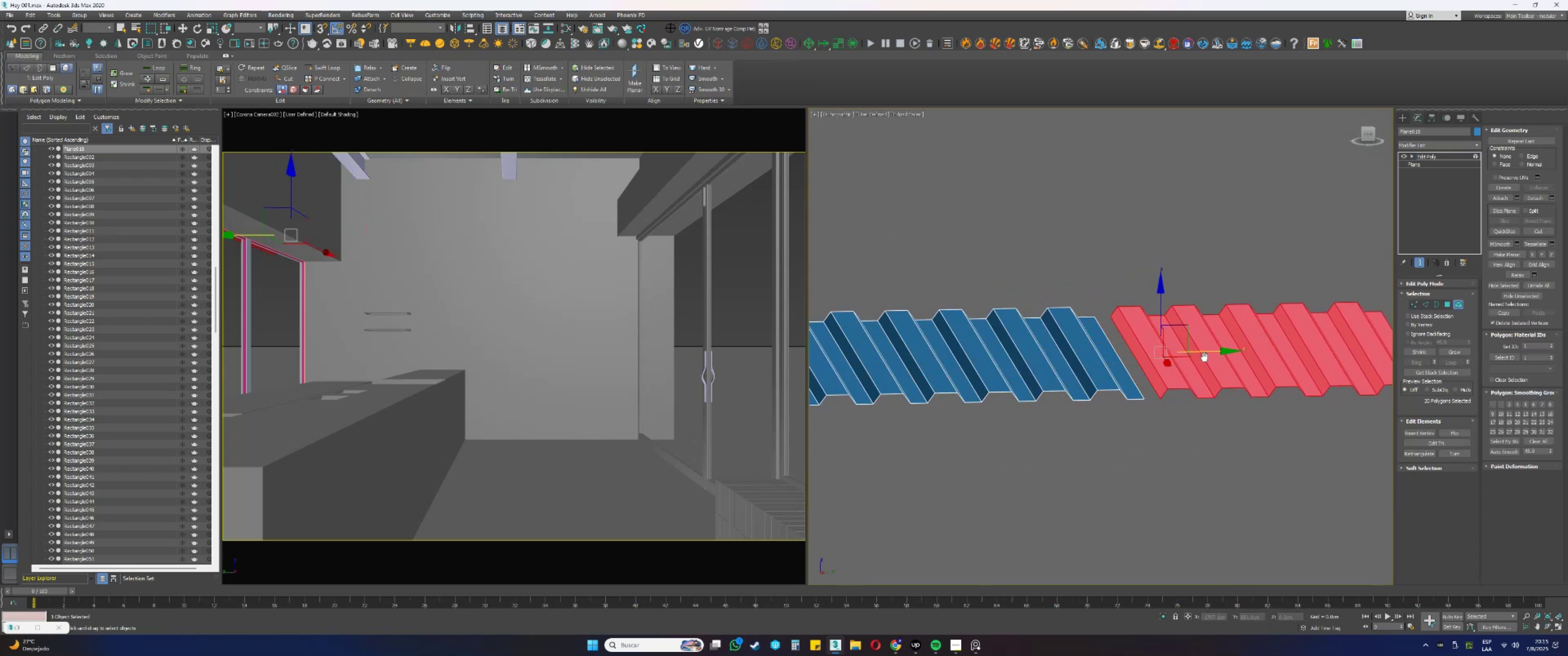 
key(Alt+AltLeft)
 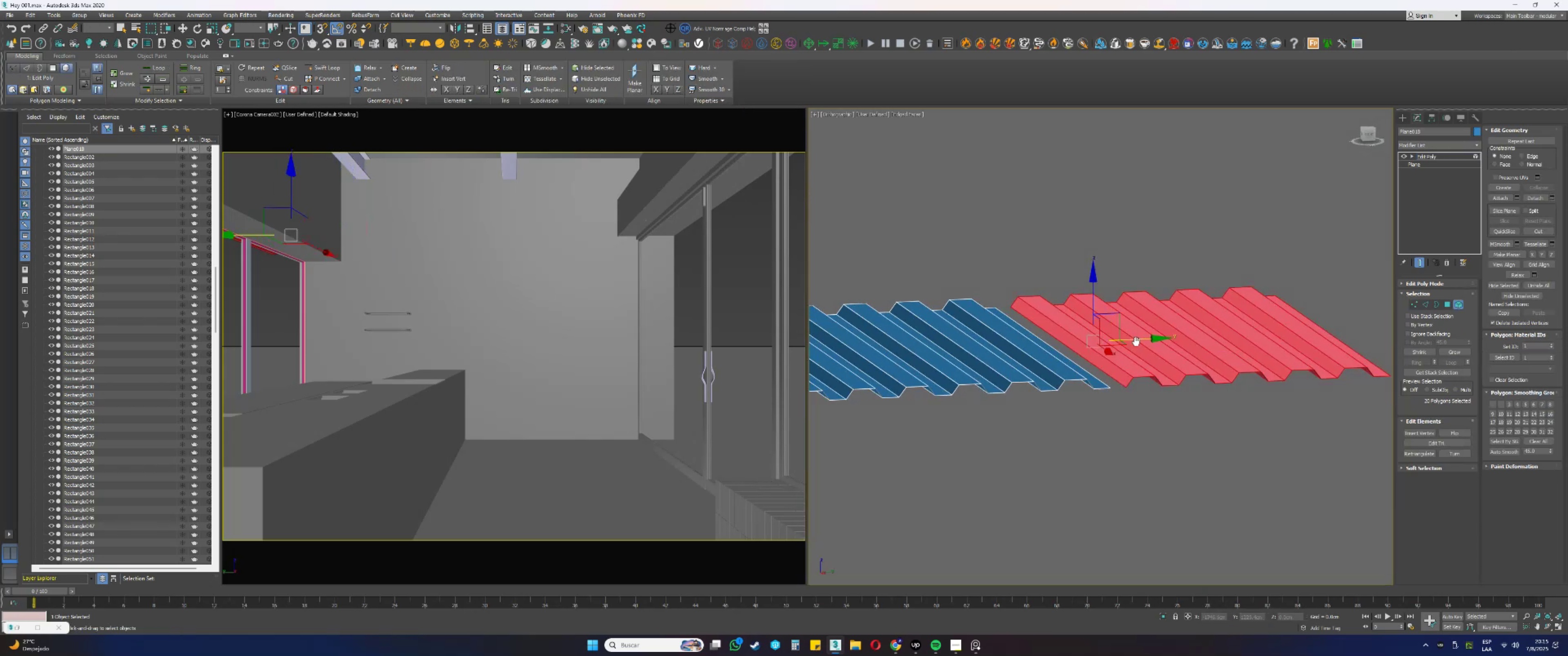 
scroll: coordinate [1131, 359], scroll_direction: up, amount: 1.0
 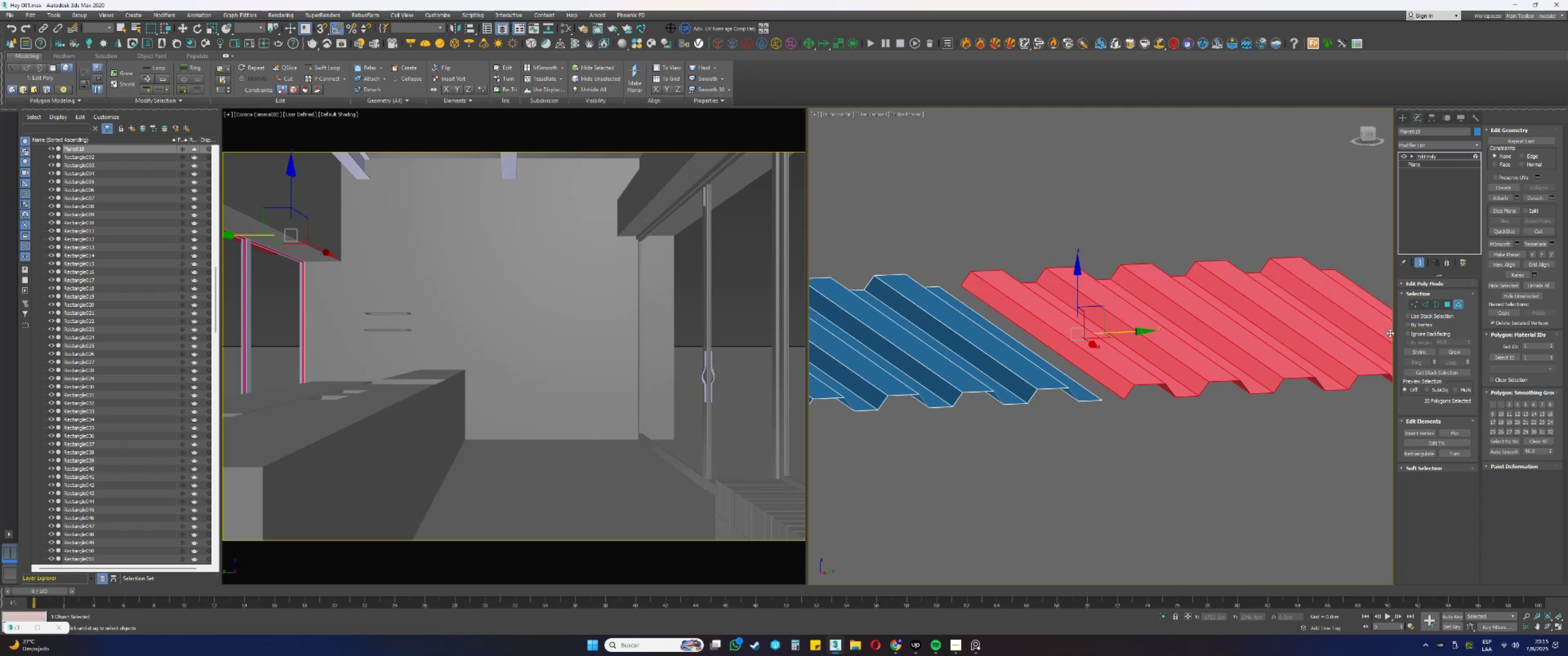 
hold_key(key=ControlLeft, duration=0.46)
left_click([1413, 304])
 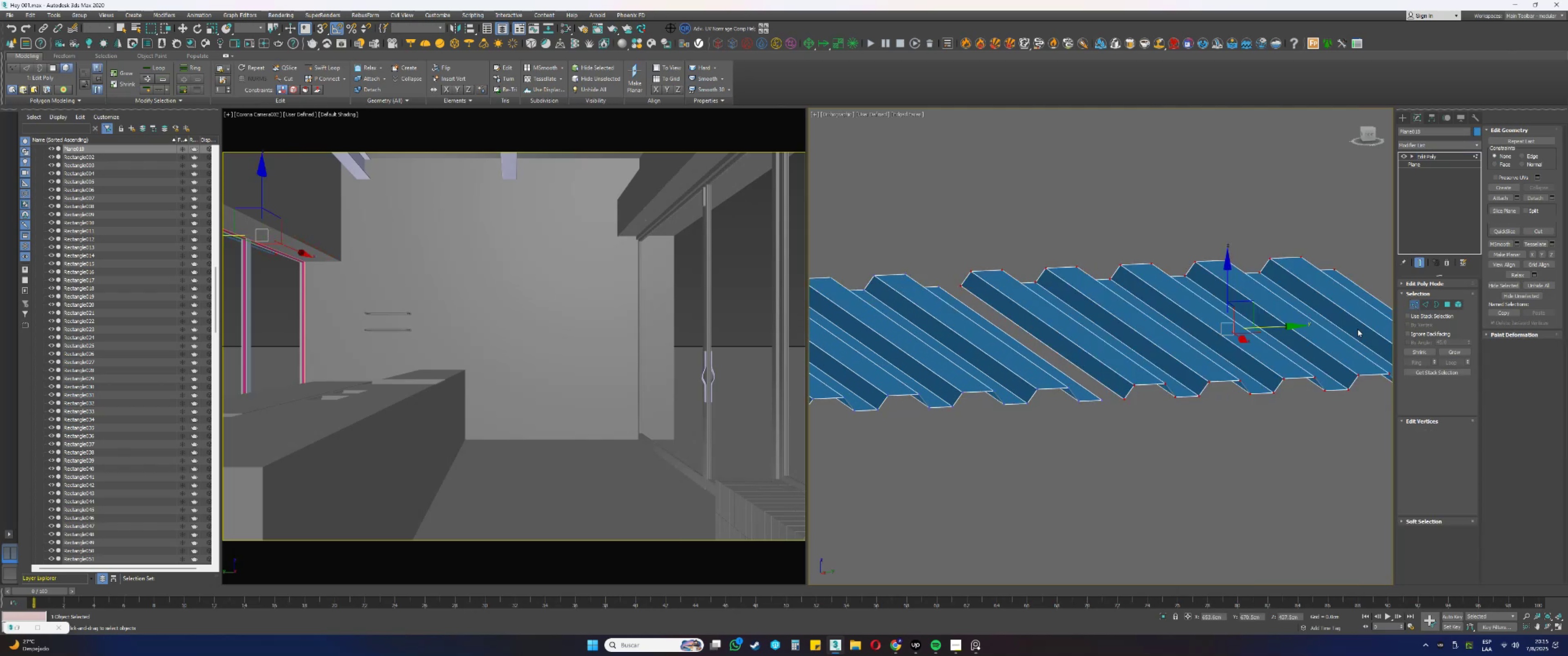 
type(ss5)
 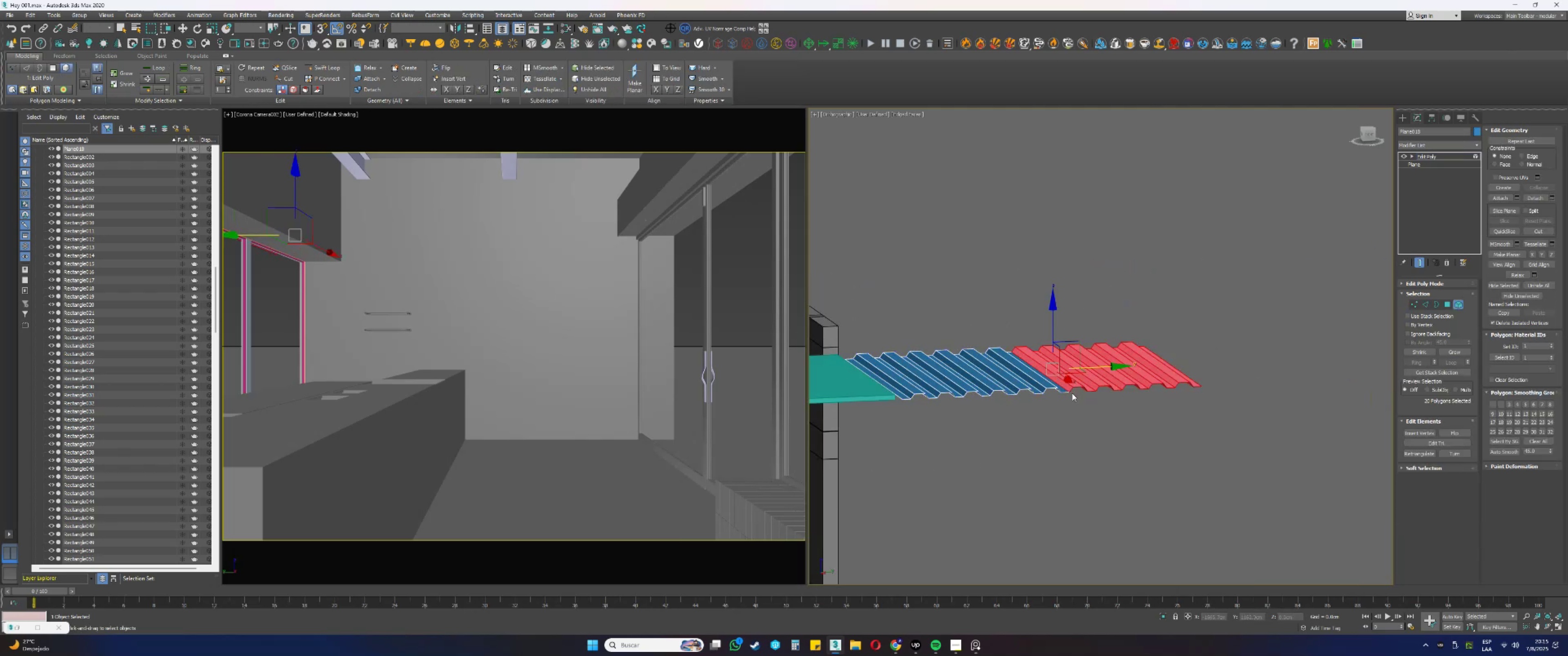 
scroll: coordinate [1058, 371], scroll_direction: down, amount: 6.0
 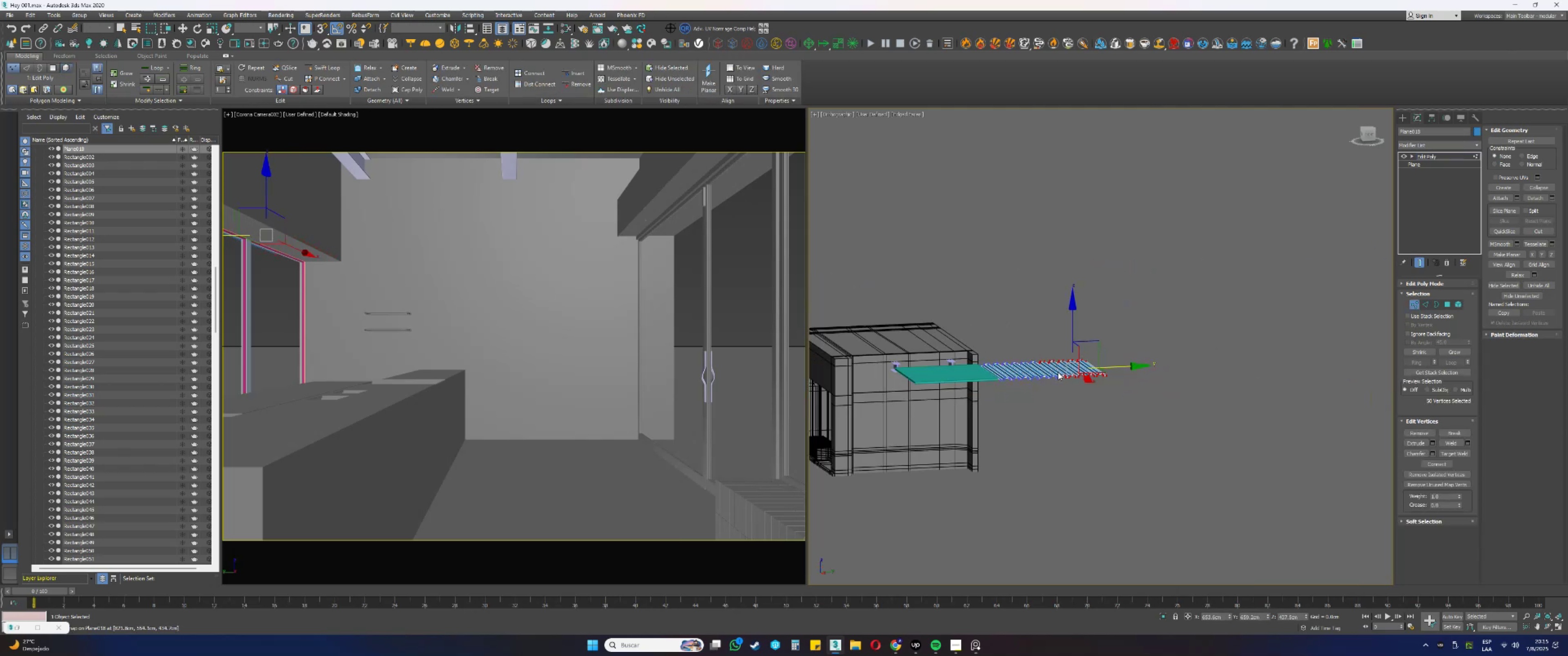 
scroll: coordinate [1050, 367], scroll_direction: up, amount: 3.0
 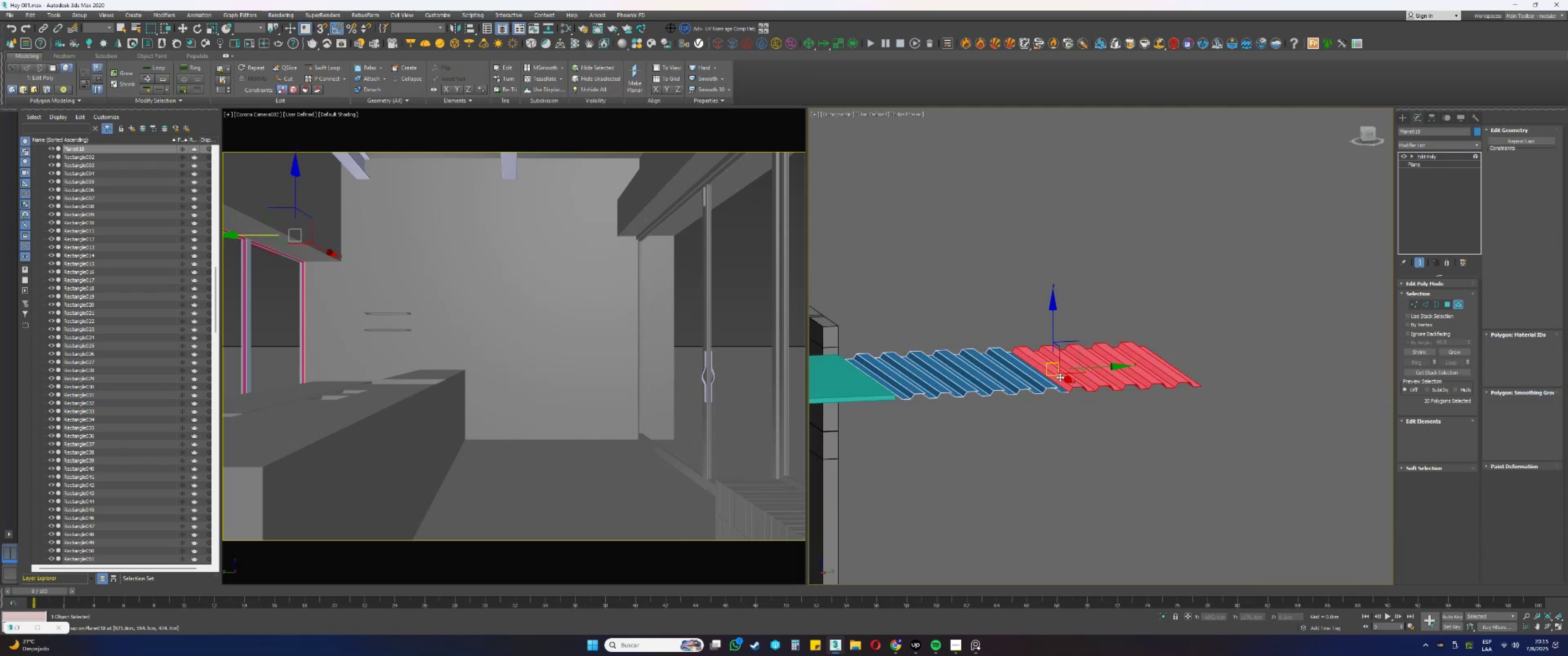 
hold_key(key=ControlLeft, duration=1.52)
 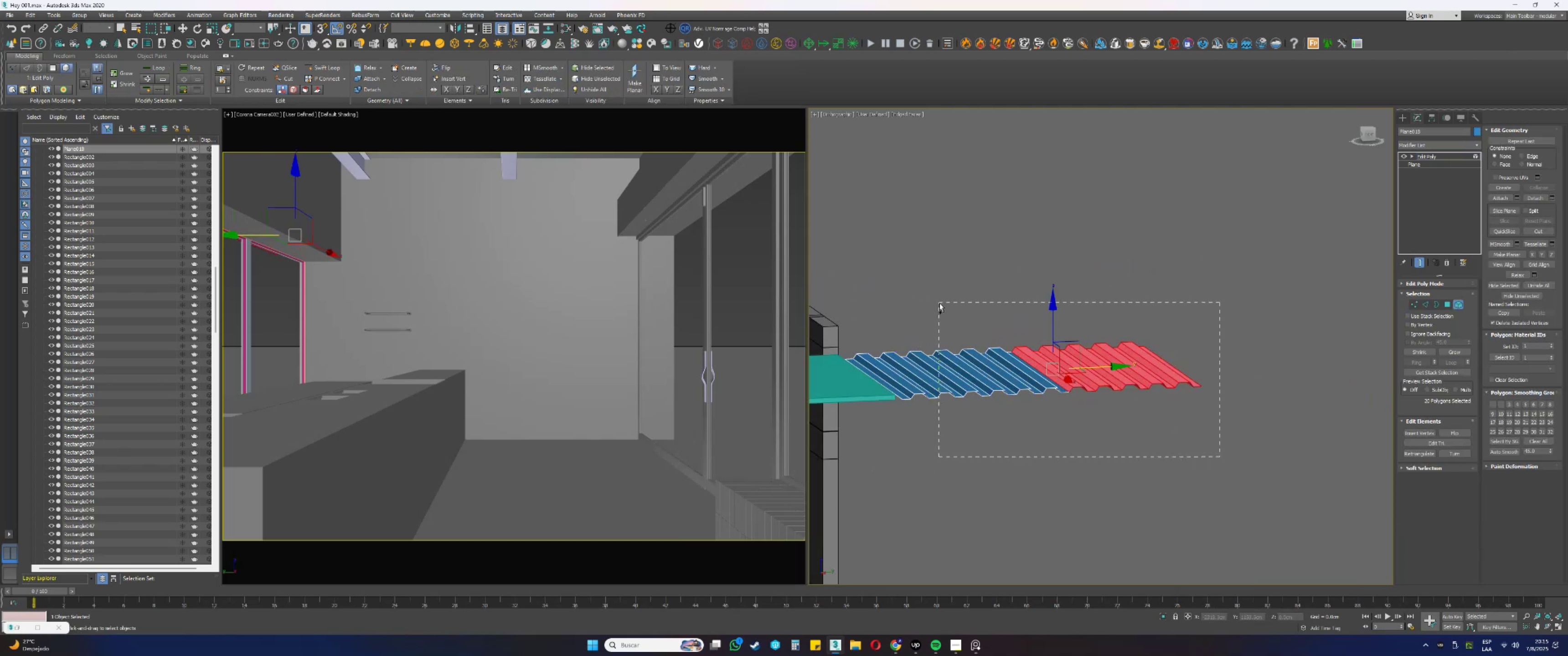 
hold_key(key=ControlLeft, duration=0.74)
 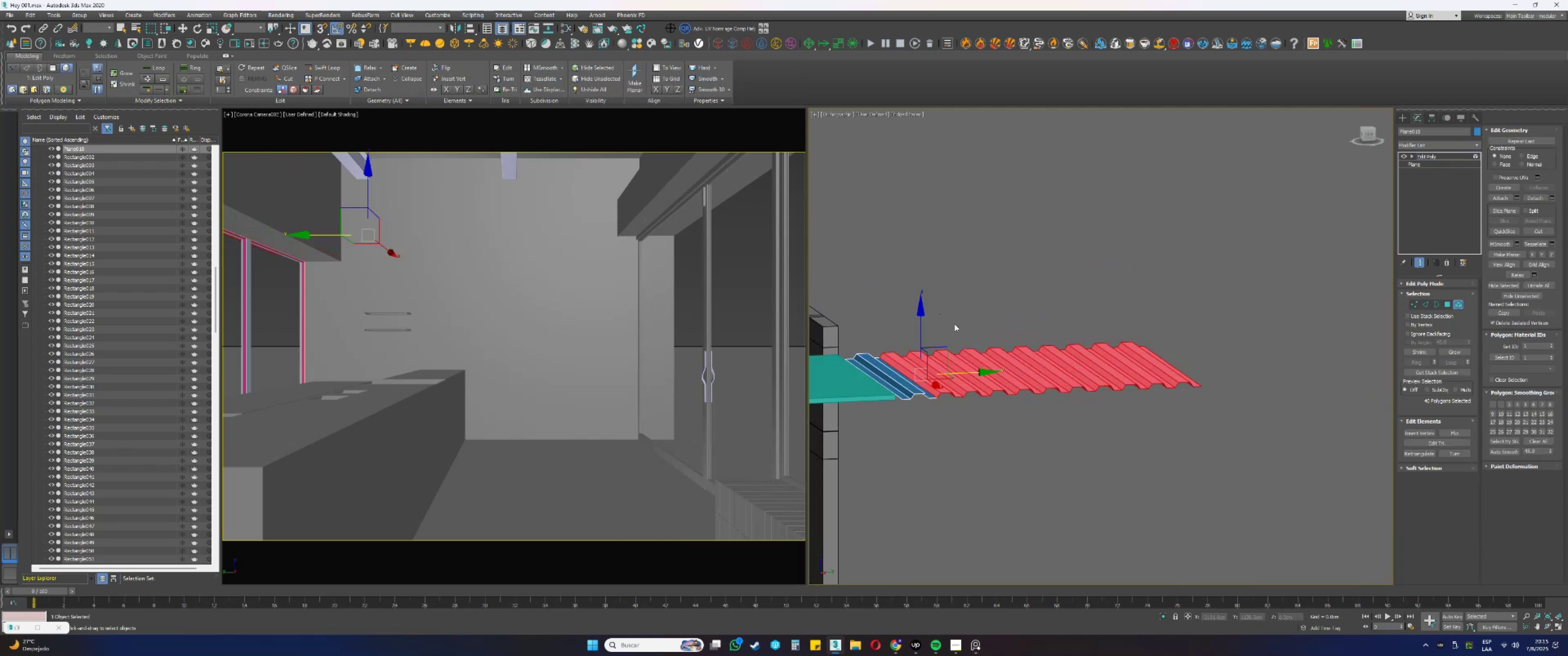 
hold_key(key=ShiftLeft, duration=0.64)
 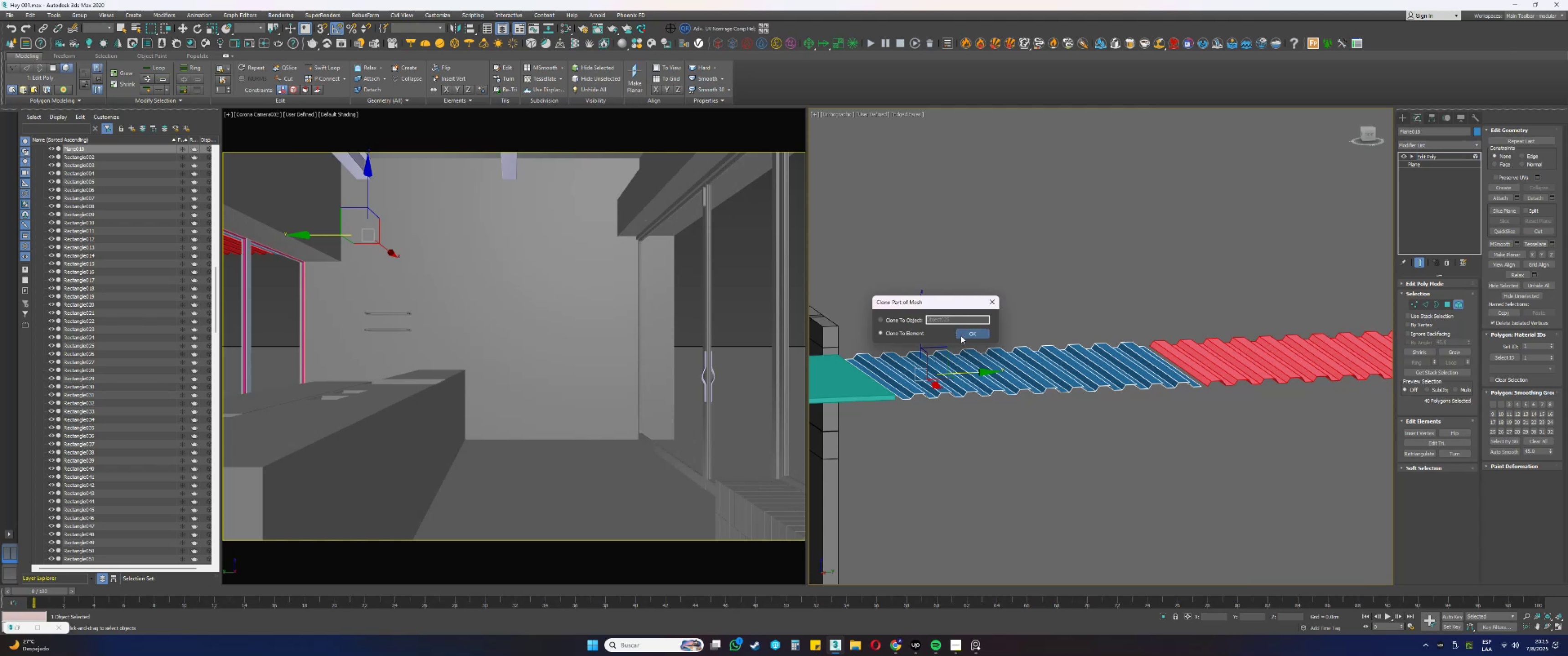 
scroll: coordinate [1060, 363], scroll_direction: up, amount: 3.0
 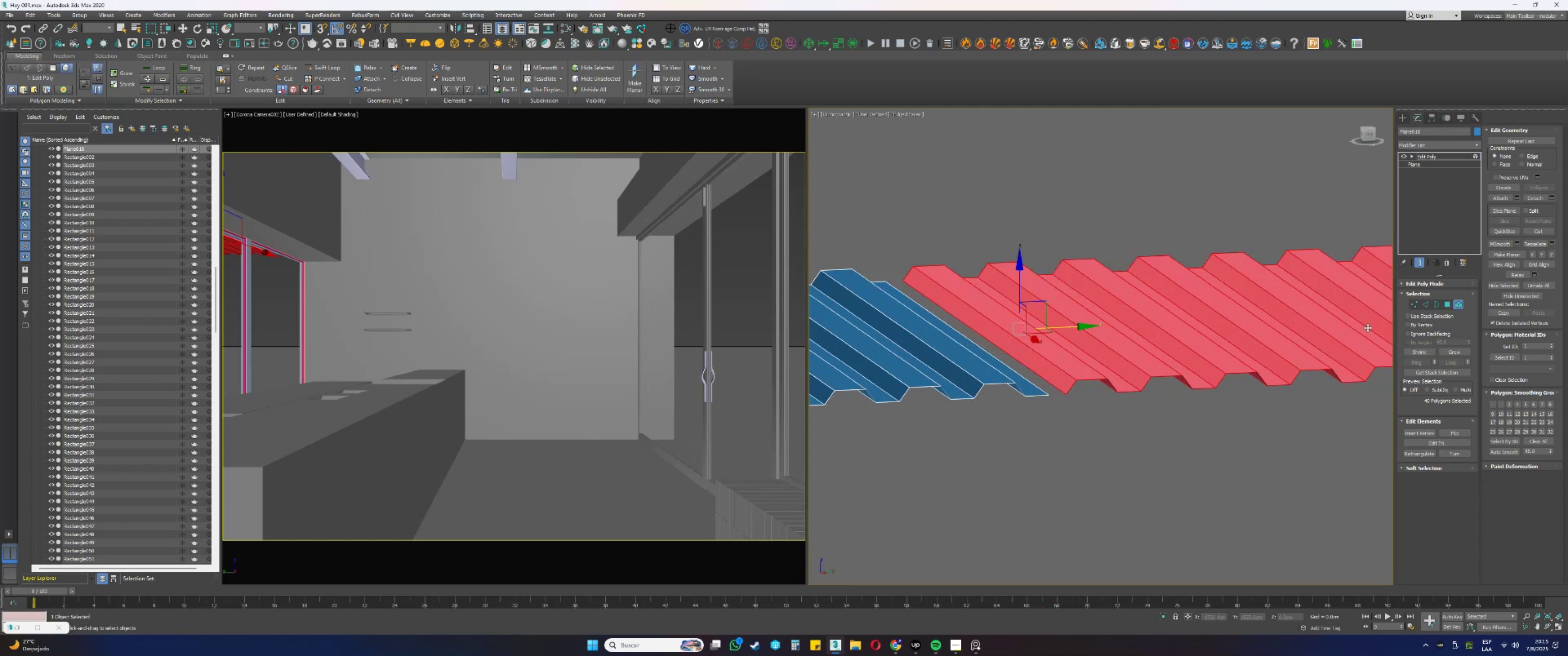 
hold_key(key=ControlLeft, duration=0.51)
left_click([1416, 306])
 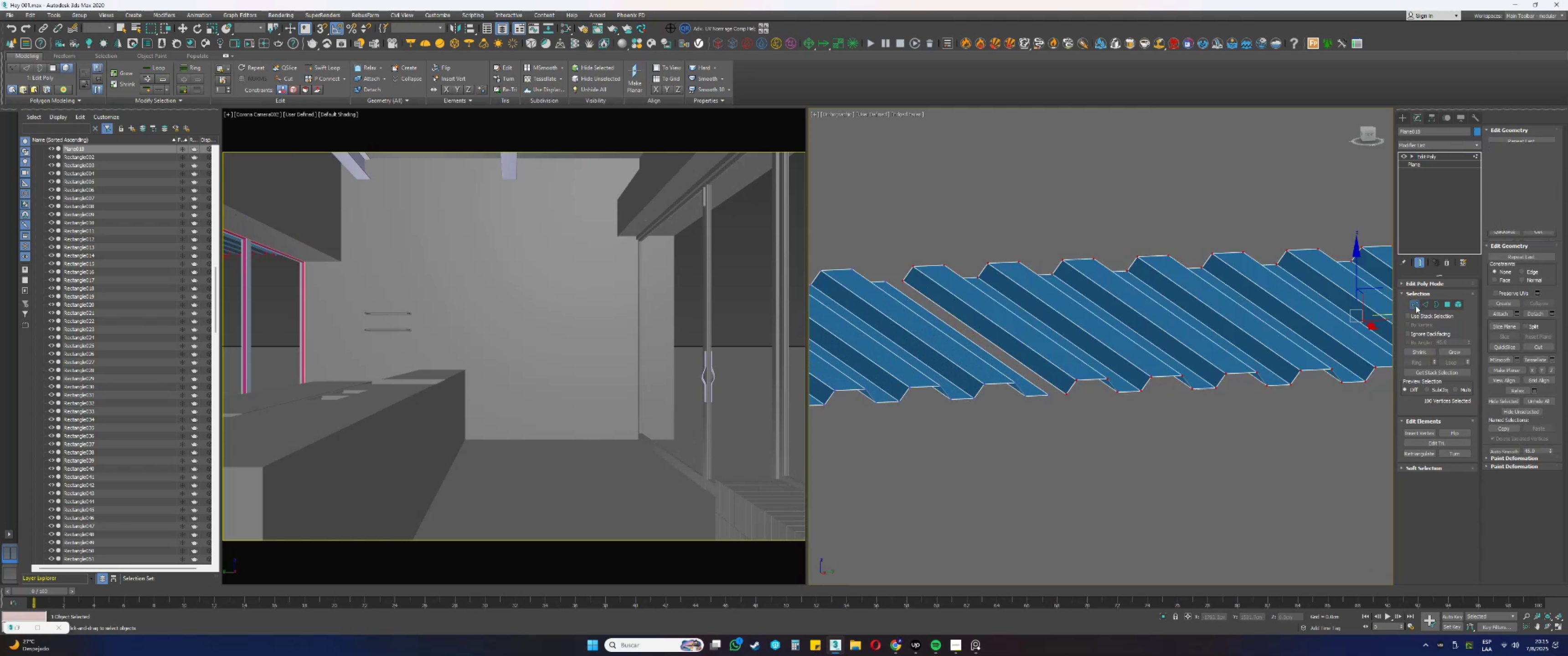 
hold_key(key=ControlLeft, duration=2.12)
 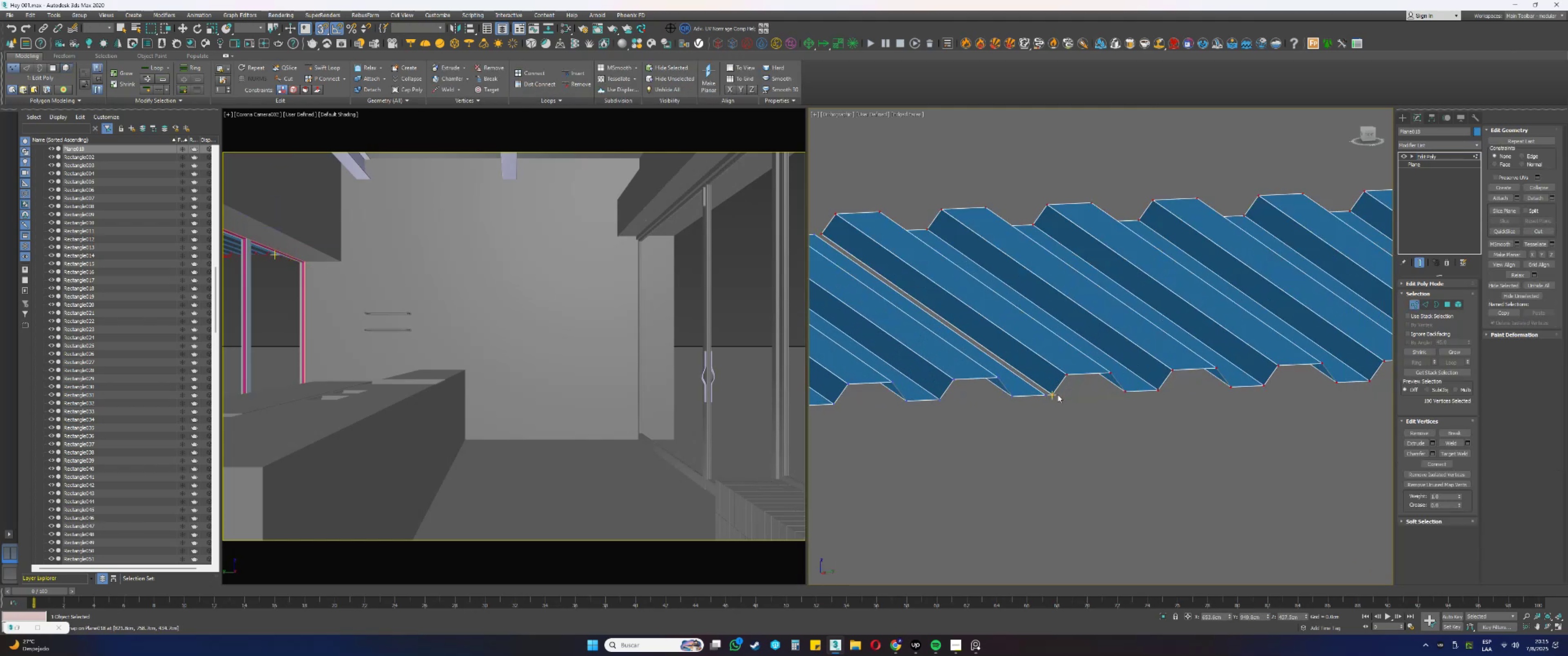 
key(S)
 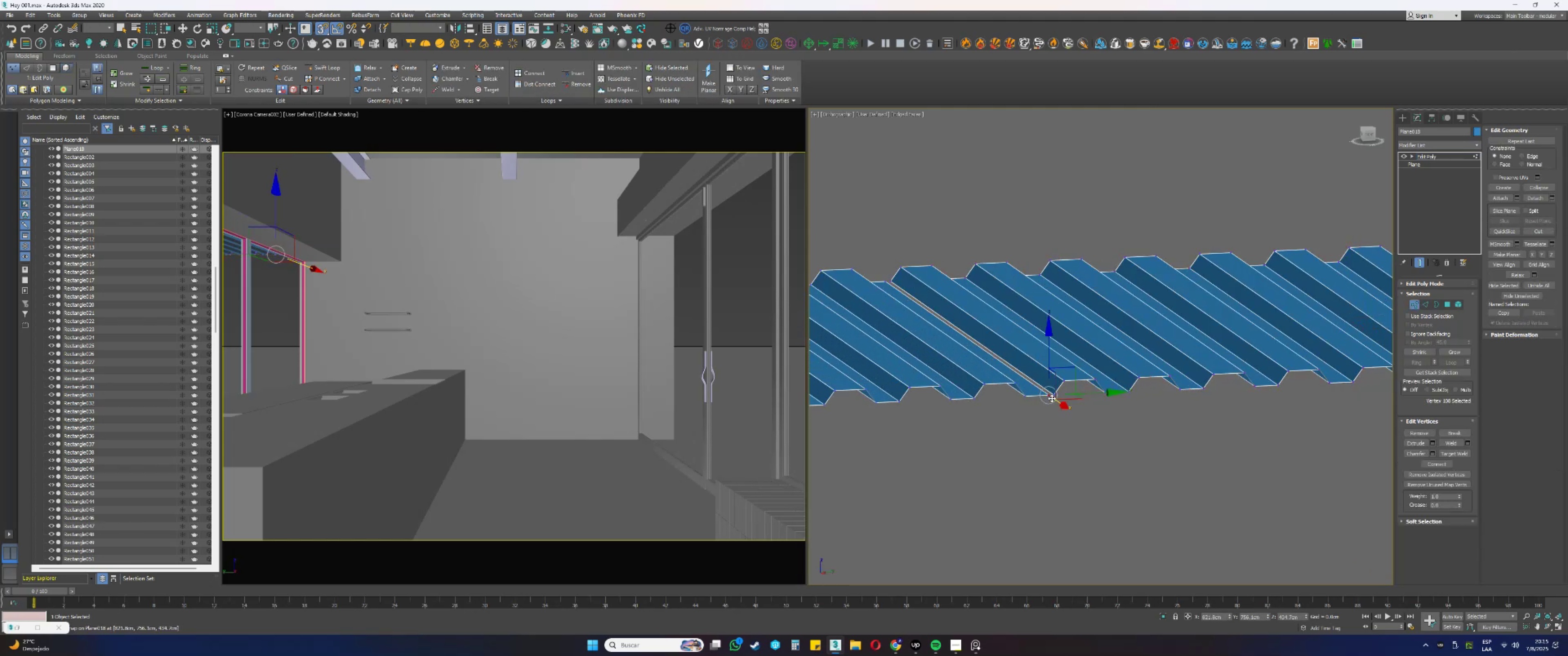 
key(Control+Z)
 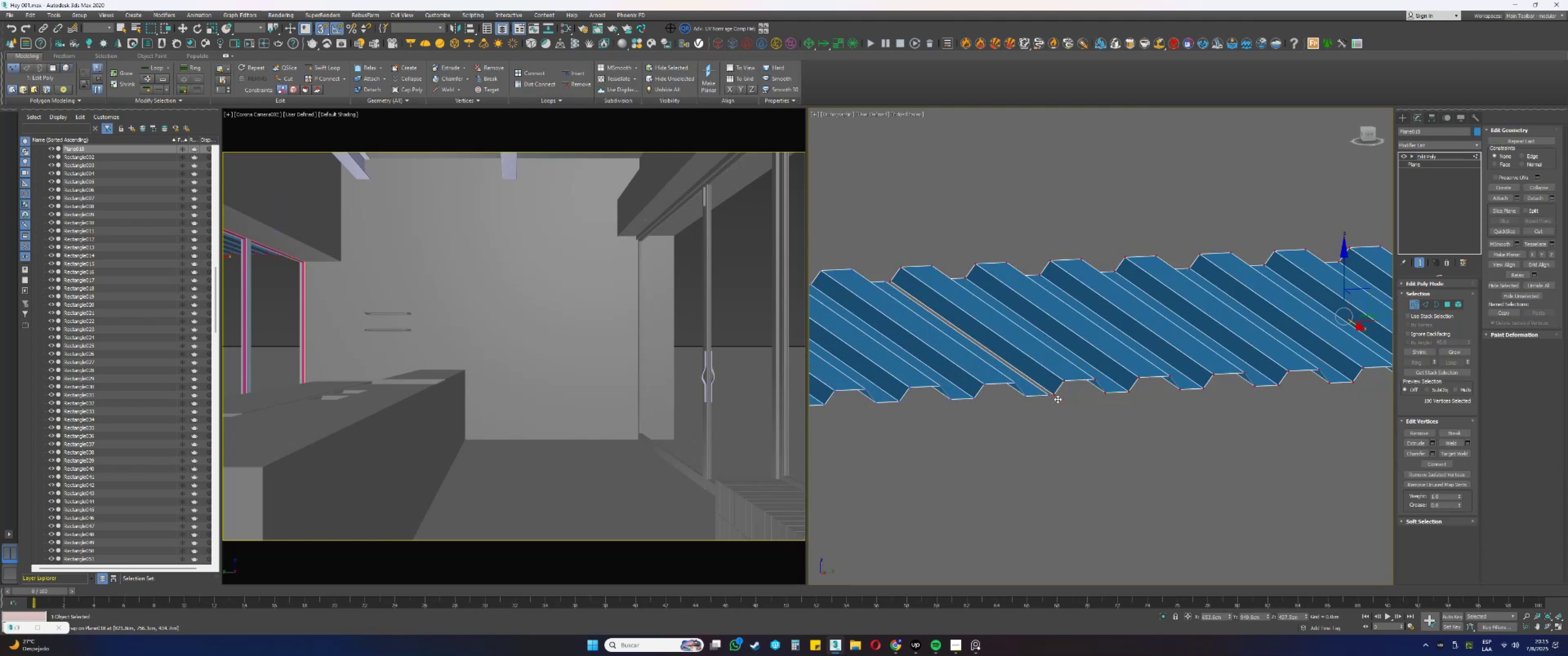 
scroll: coordinate [1057, 394], scroll_direction: up, amount: 2.0
 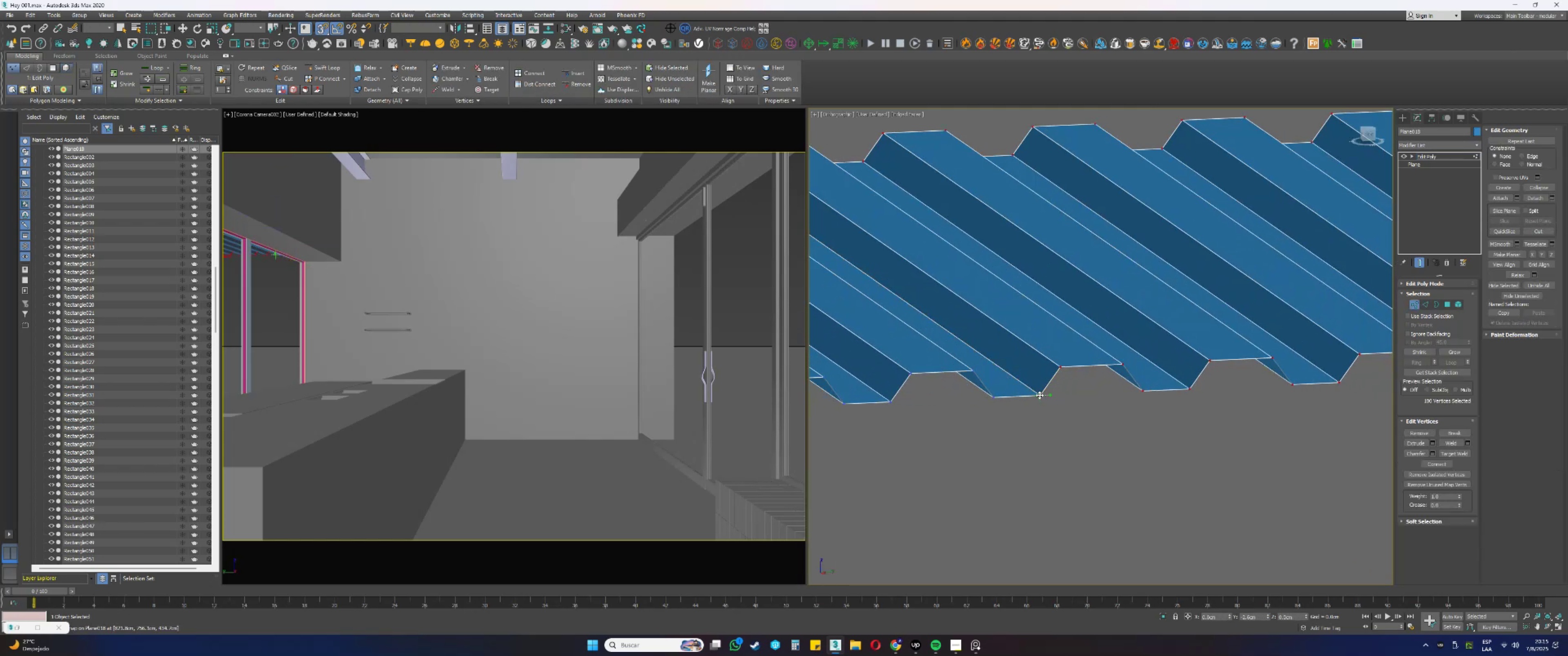 
scroll: coordinate [1093, 360], scroll_direction: down, amount: 10.0
 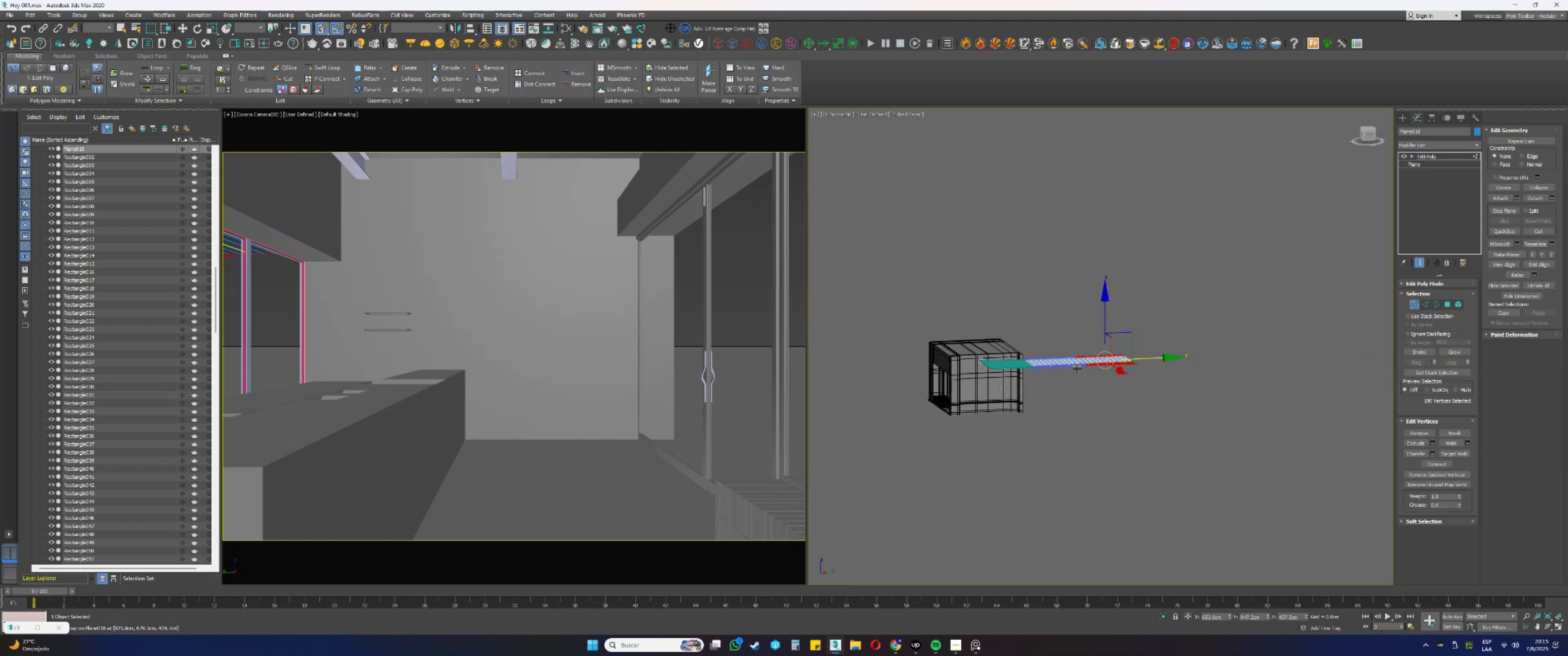 
hold_key(key=AltLeft, duration=0.73)
 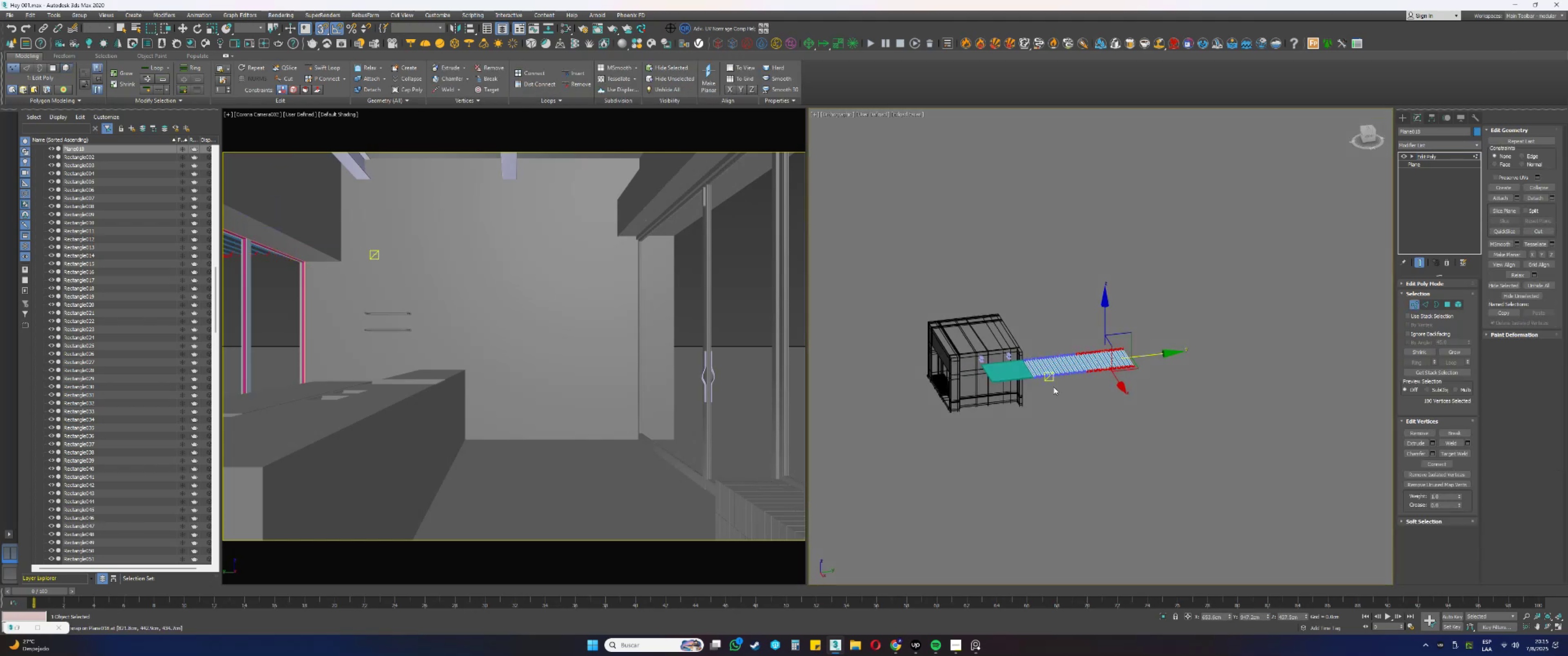 
scroll: coordinate [1102, 383], scroll_direction: up, amount: 6.0
 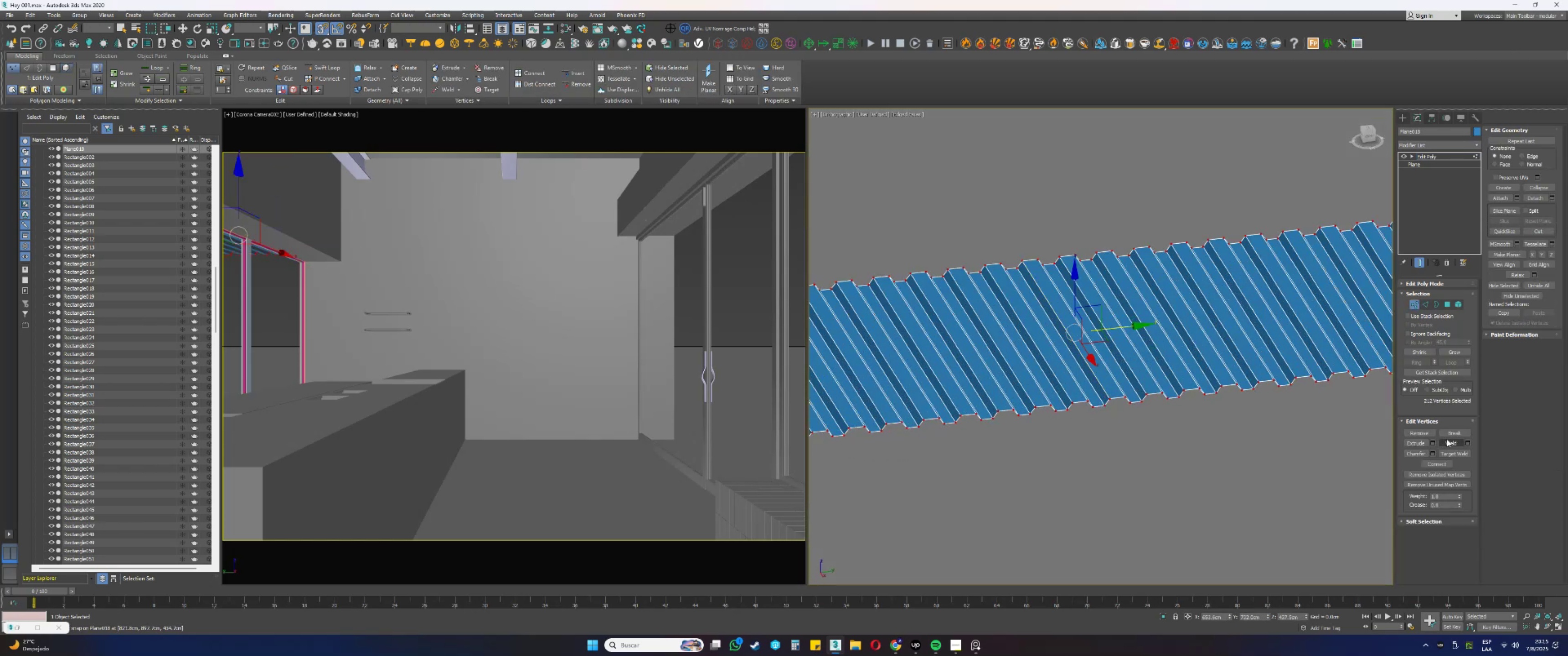 
left_click([1449, 442])
 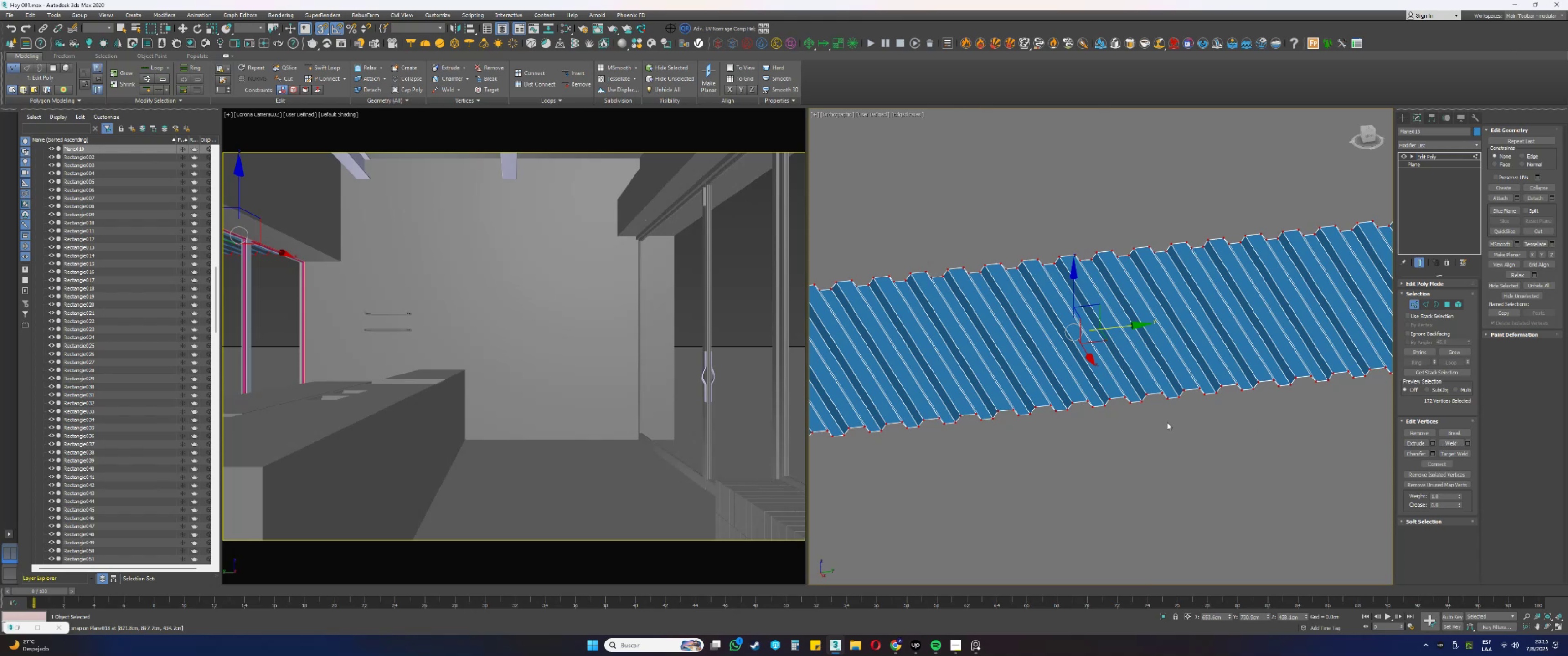 
scroll: coordinate [1105, 388], scroll_direction: down, amount: 2.0
 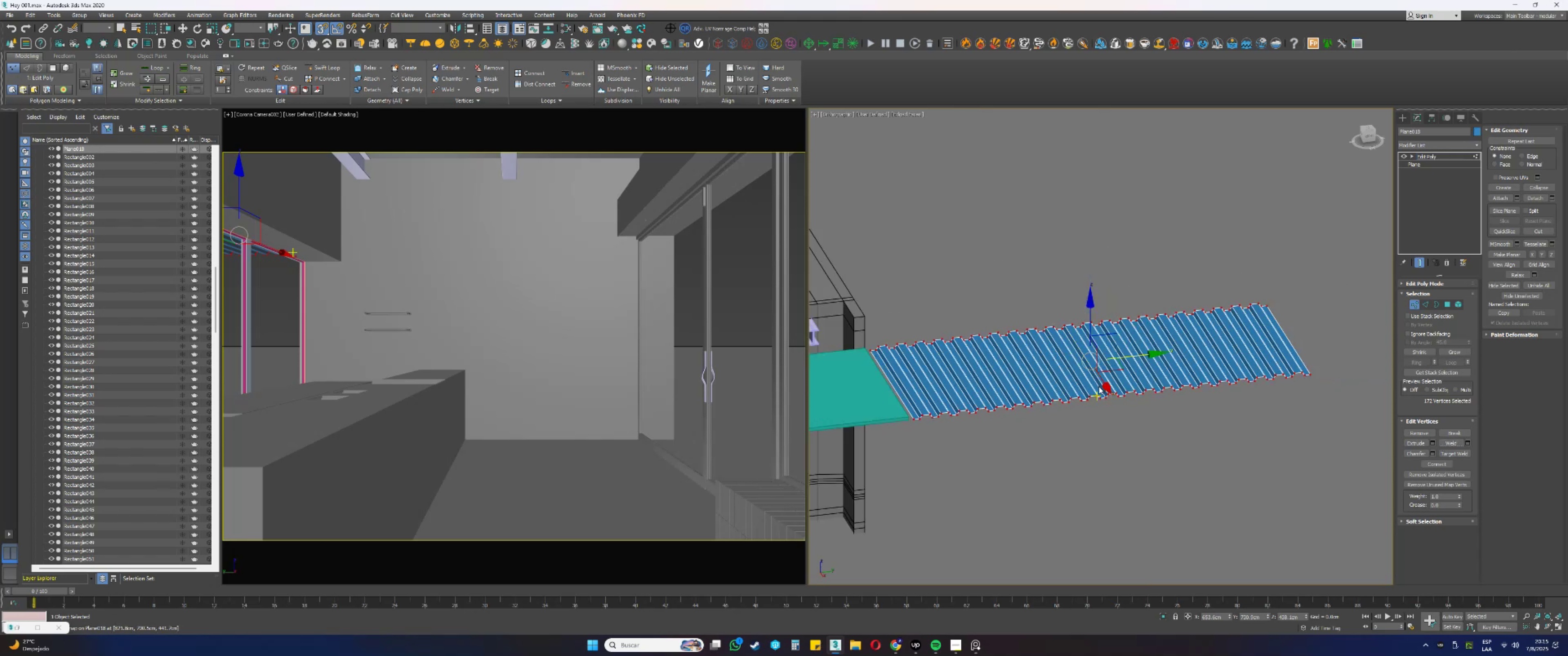 
type(1s)
 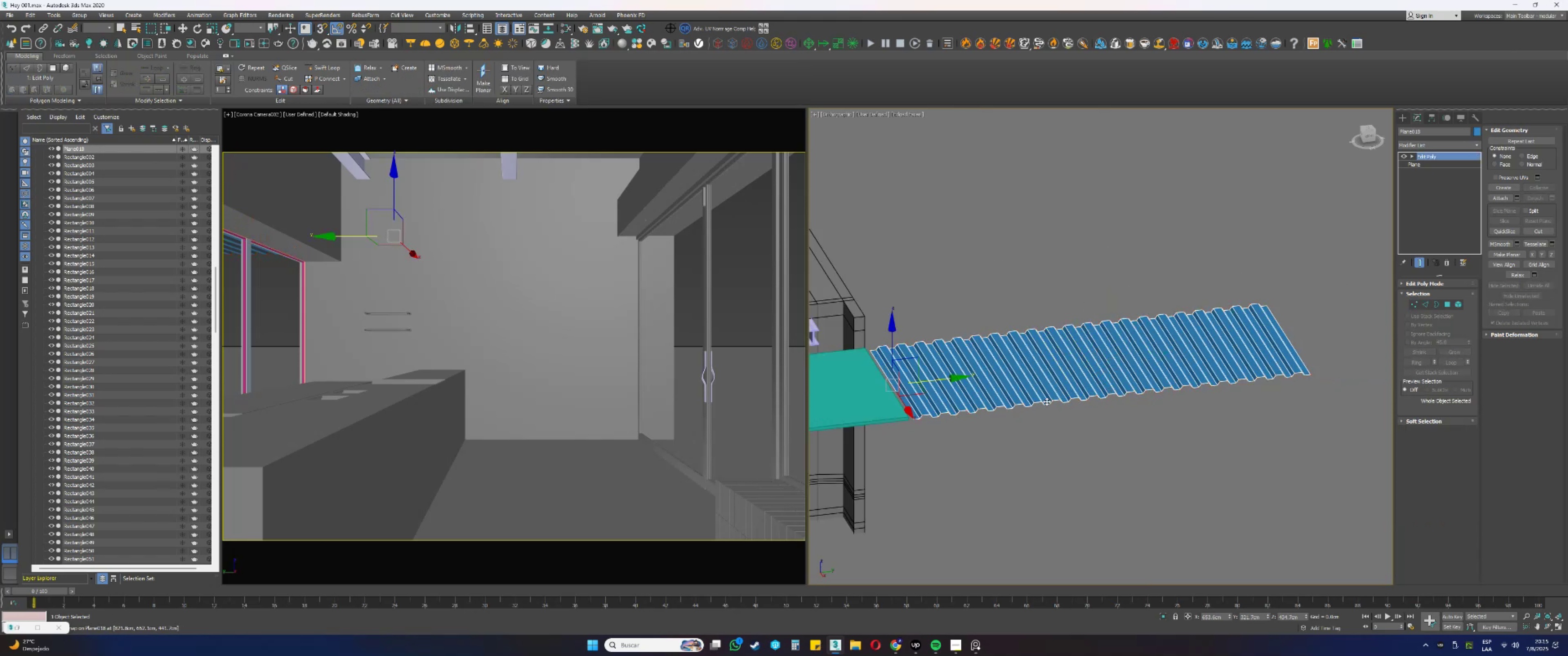 
scroll: coordinate [1023, 383], scroll_direction: down, amount: 2.0
 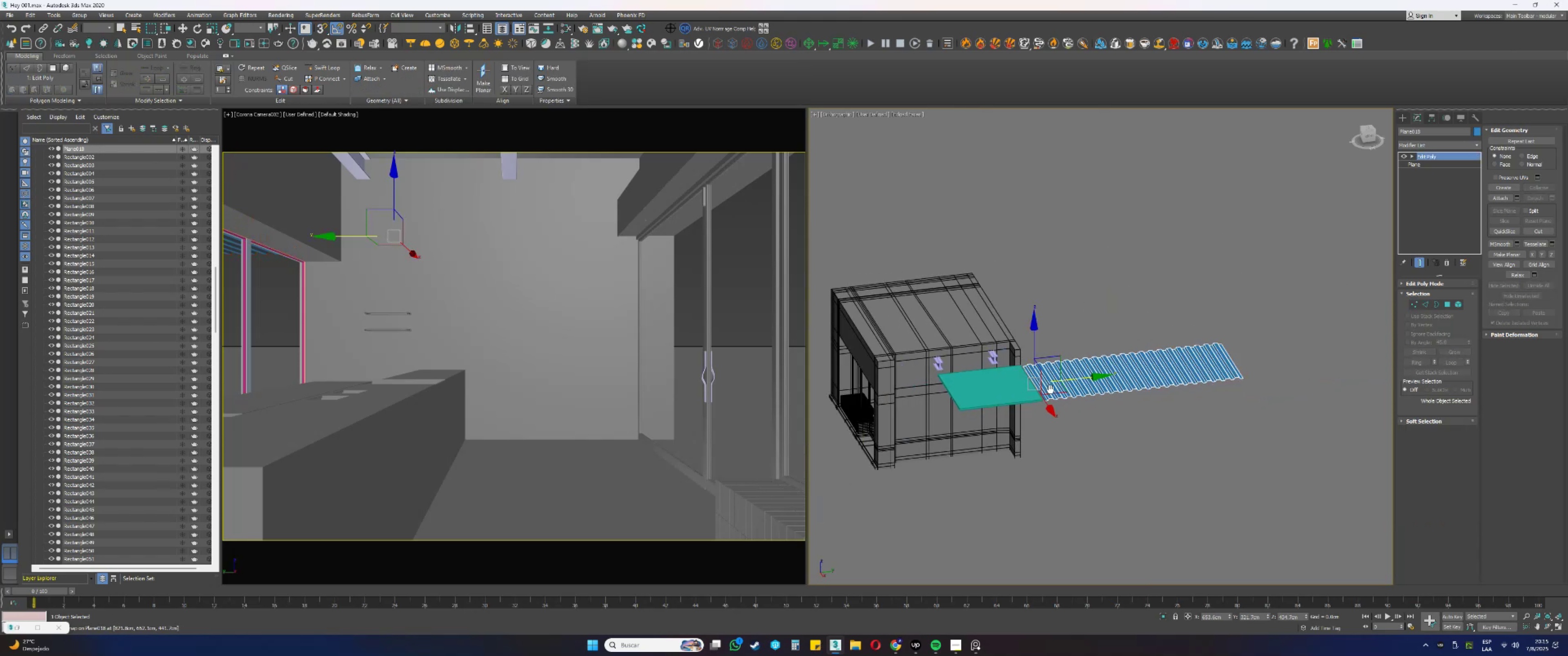 
key(Alt+AltLeft)
 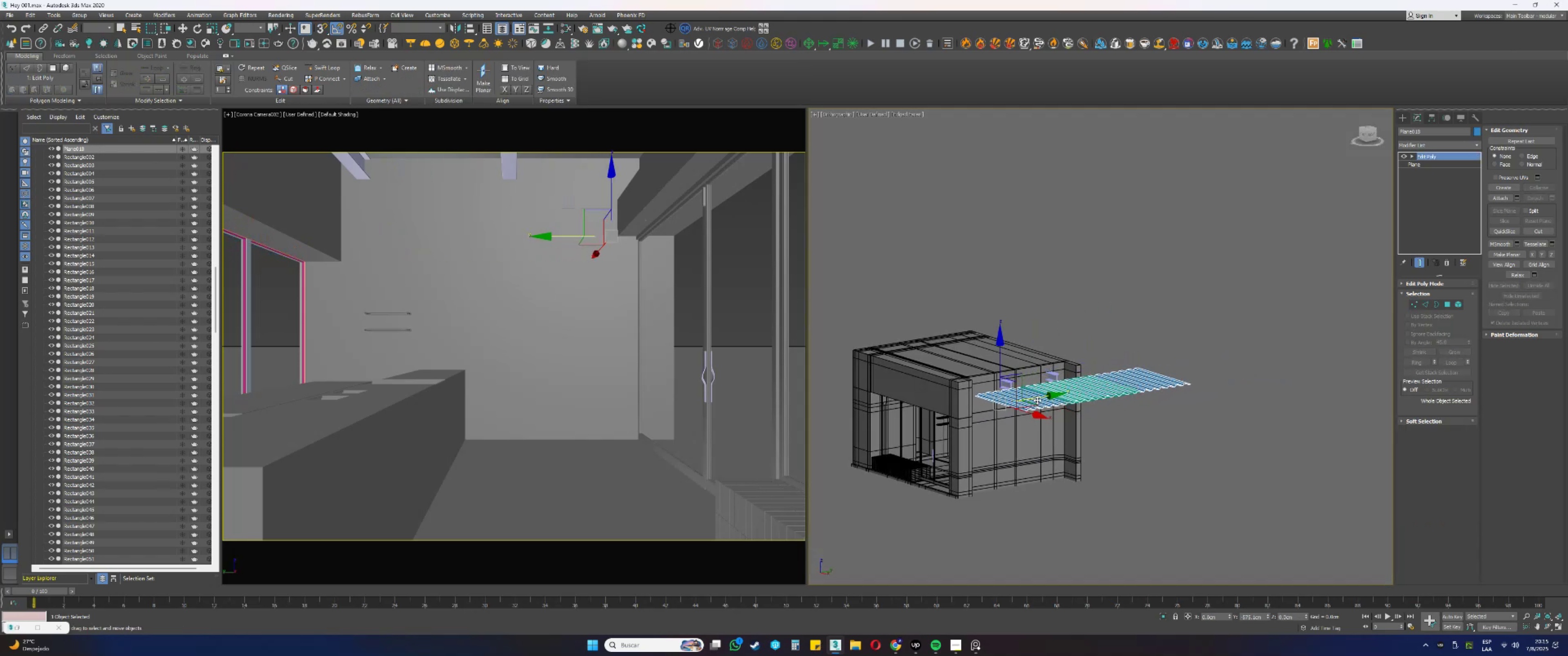 
hold_key(key=AltLeft, duration=0.35)
 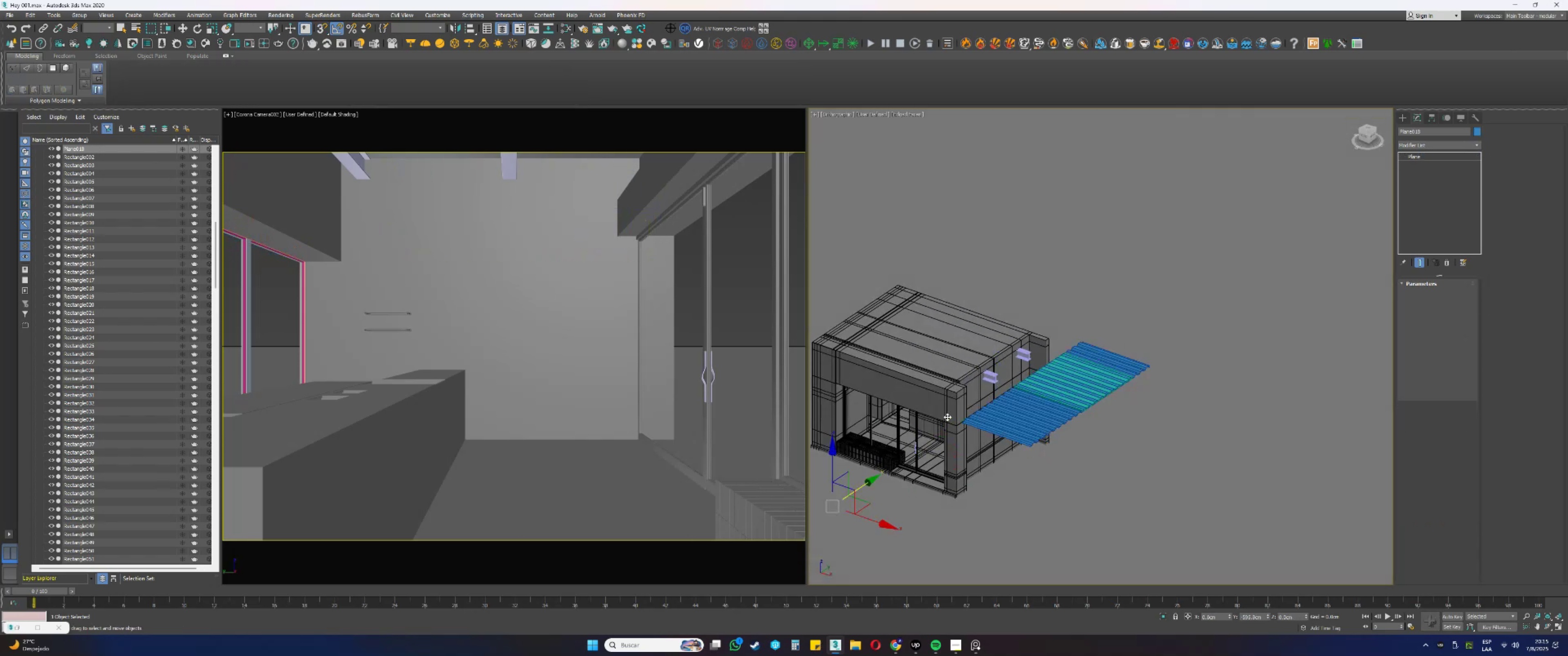 
key(Control+ControlLeft)
 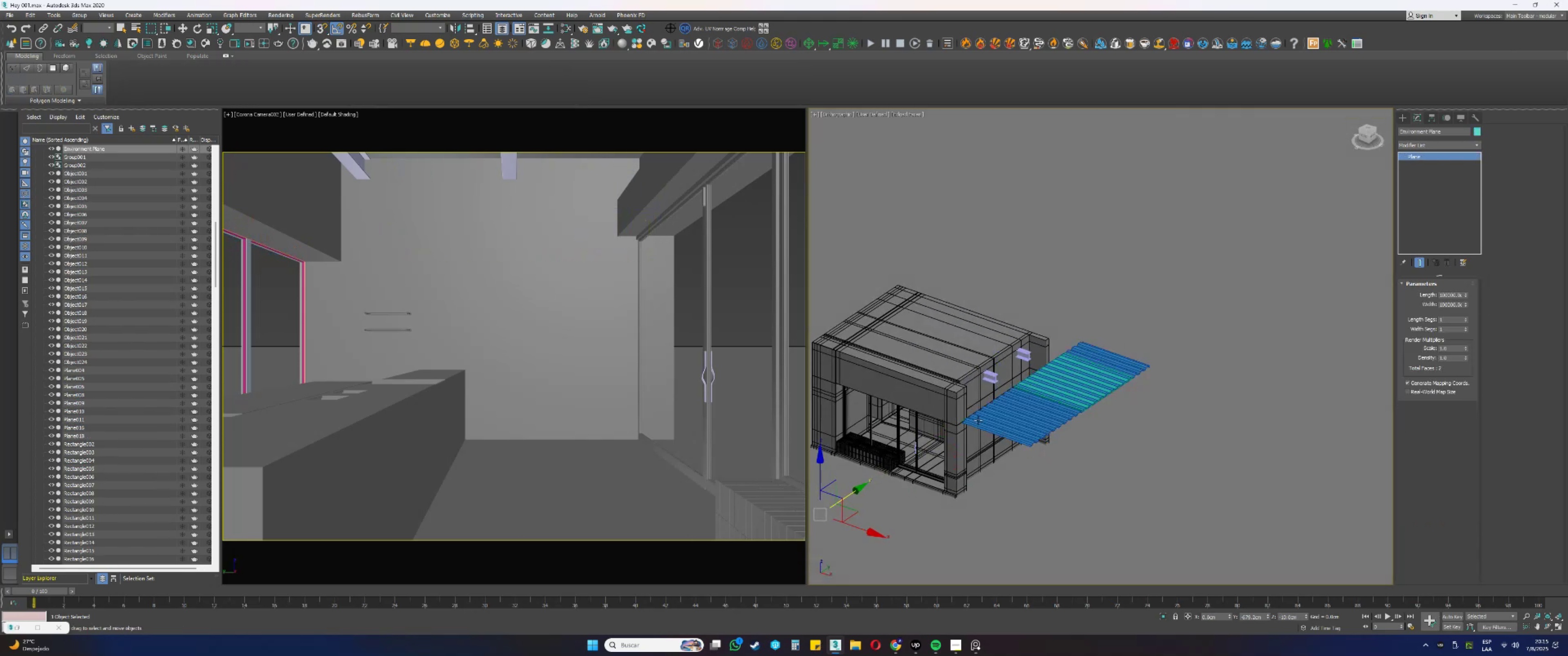 
key(Control+Z)
 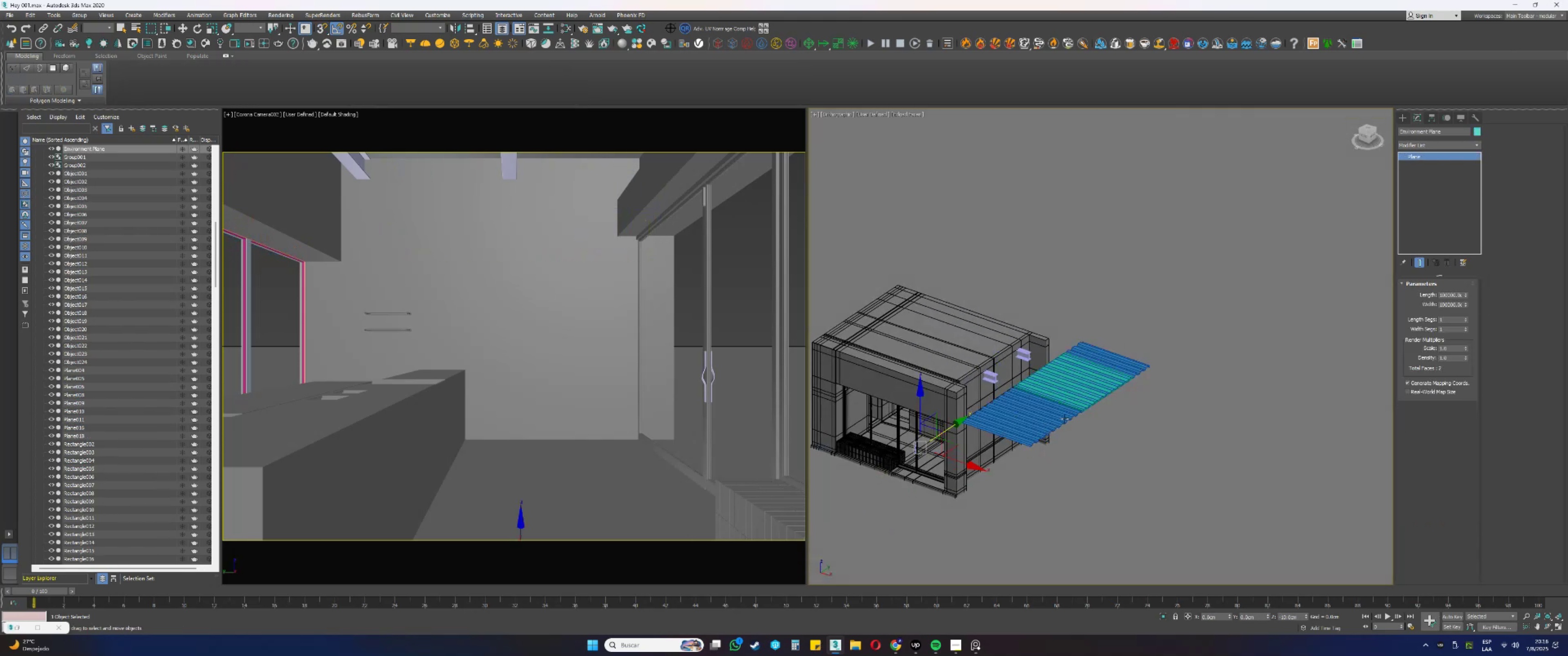 
key(Control+Z)
 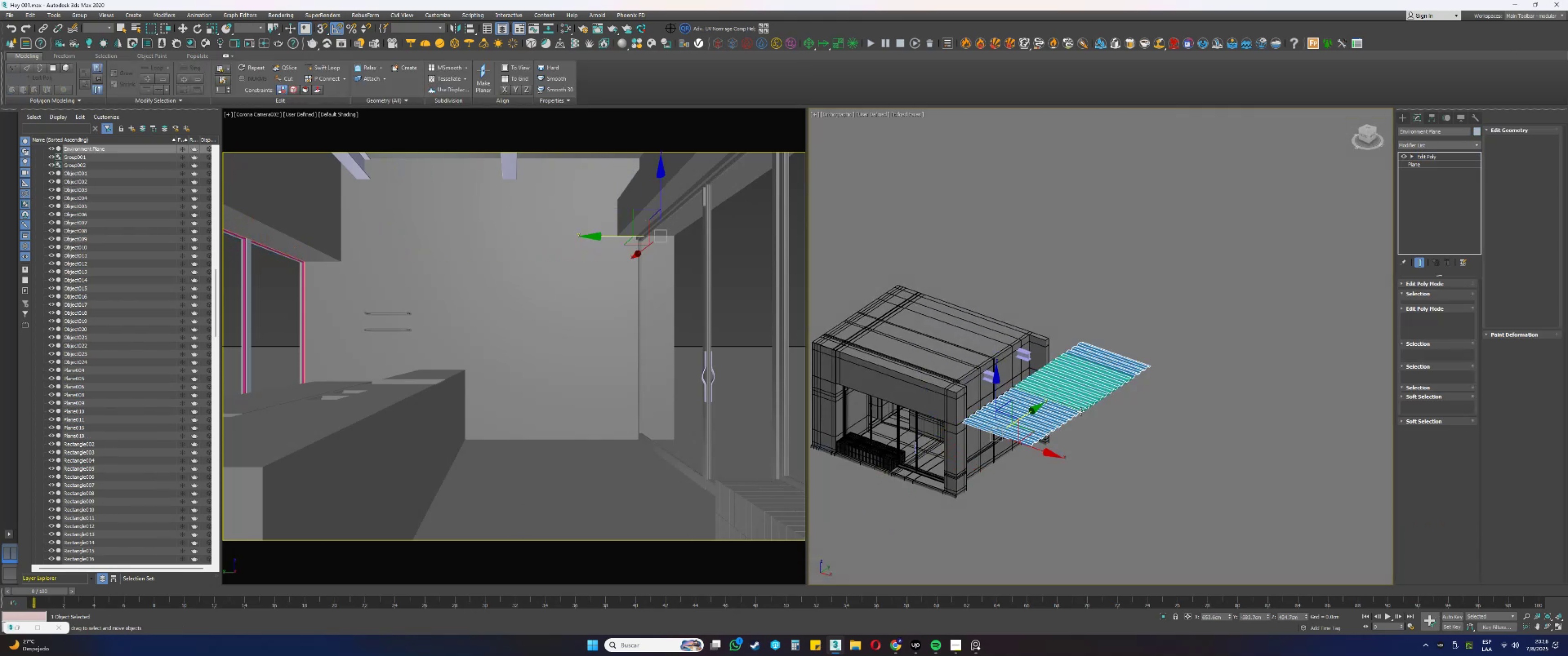 
scroll: coordinate [1092, 409], scroll_direction: up, amount: 5.0
 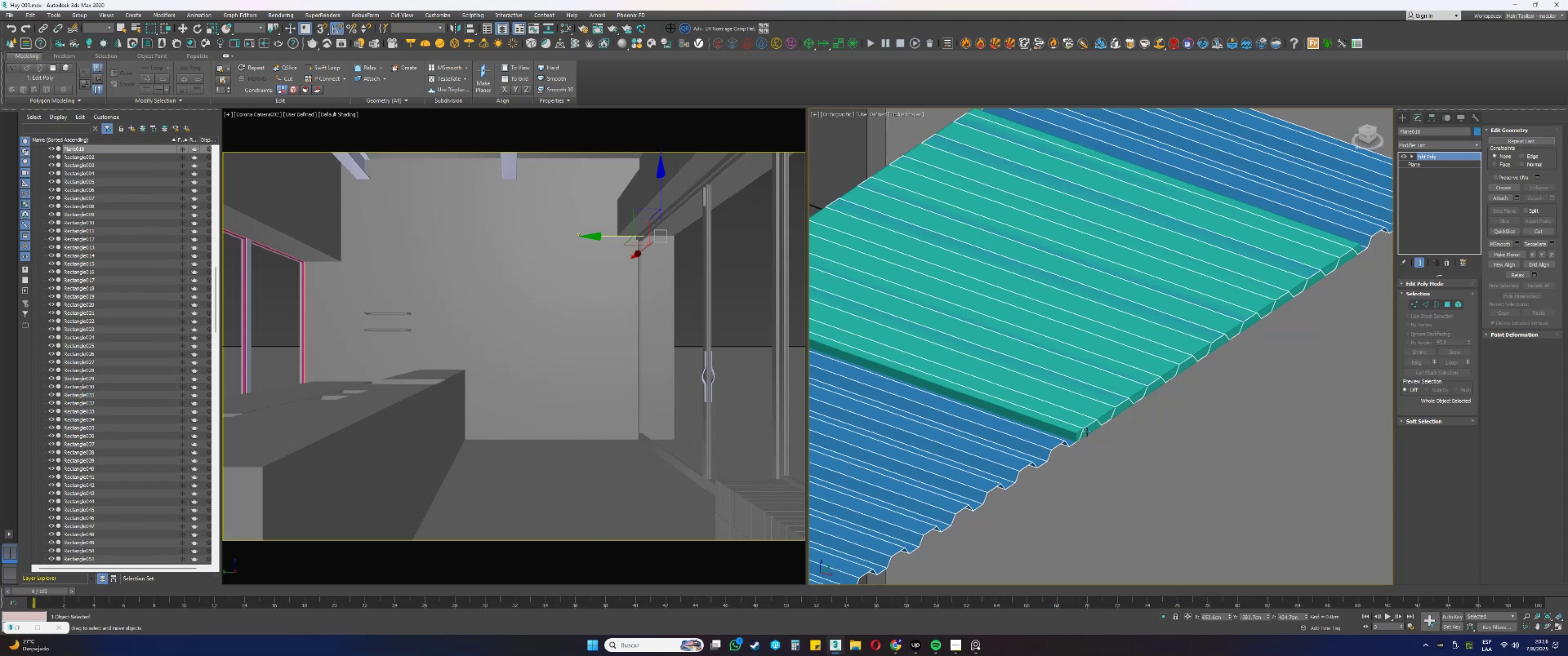 
left_click([1092, 430])
 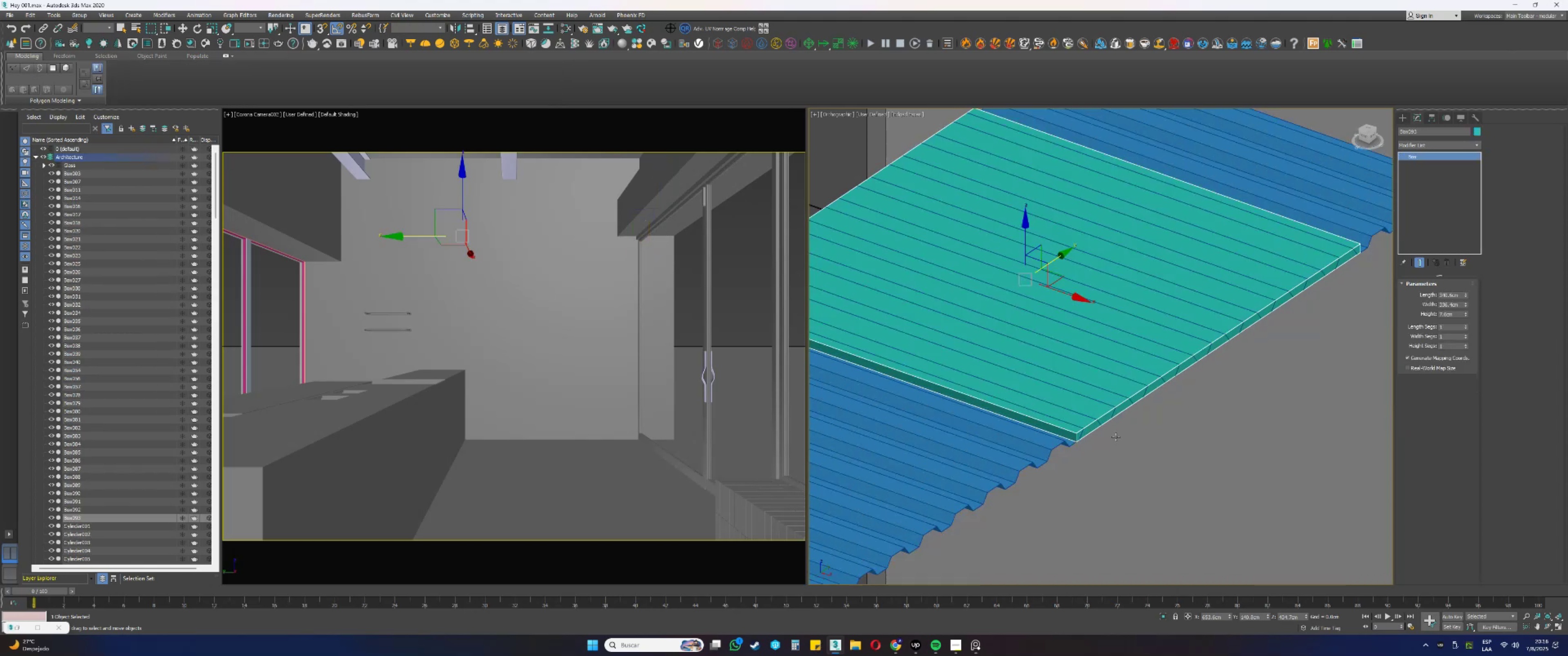 
key(Delete)
 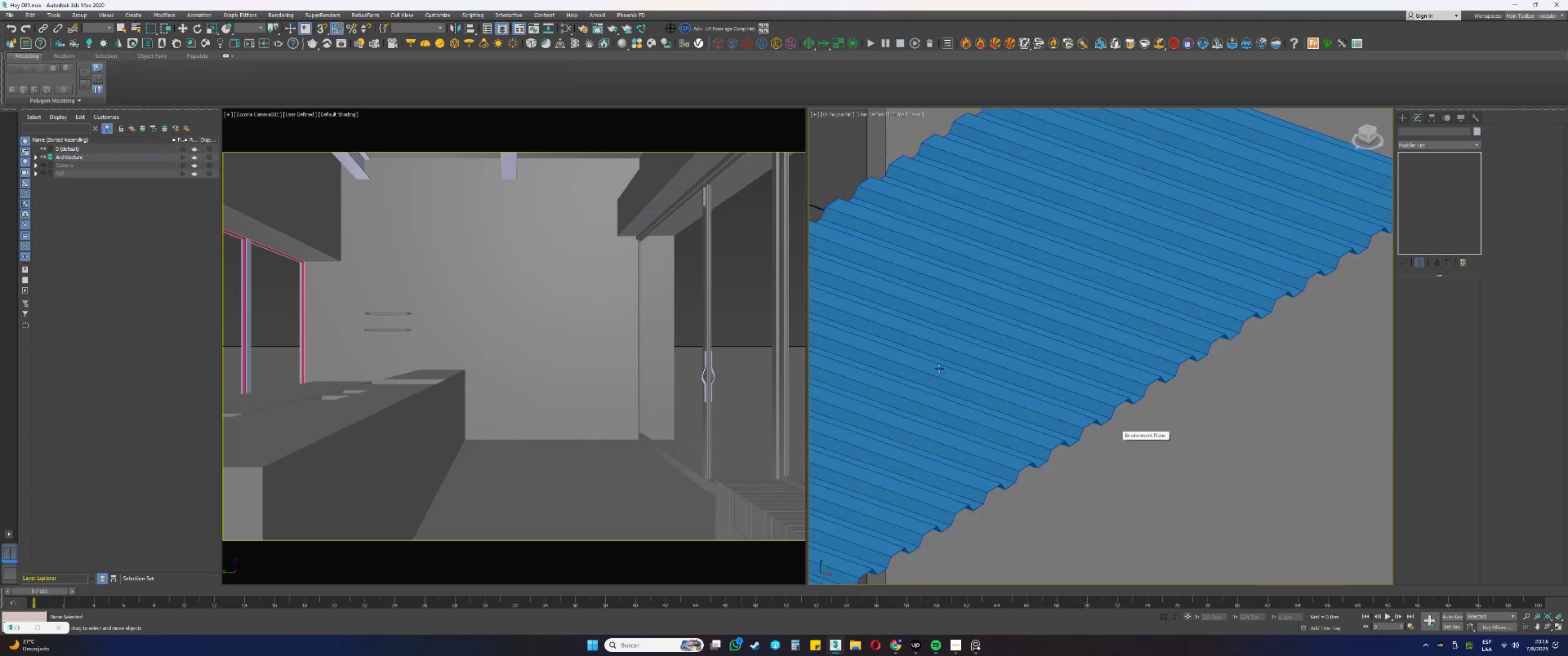 
left_click([1009, 390])
 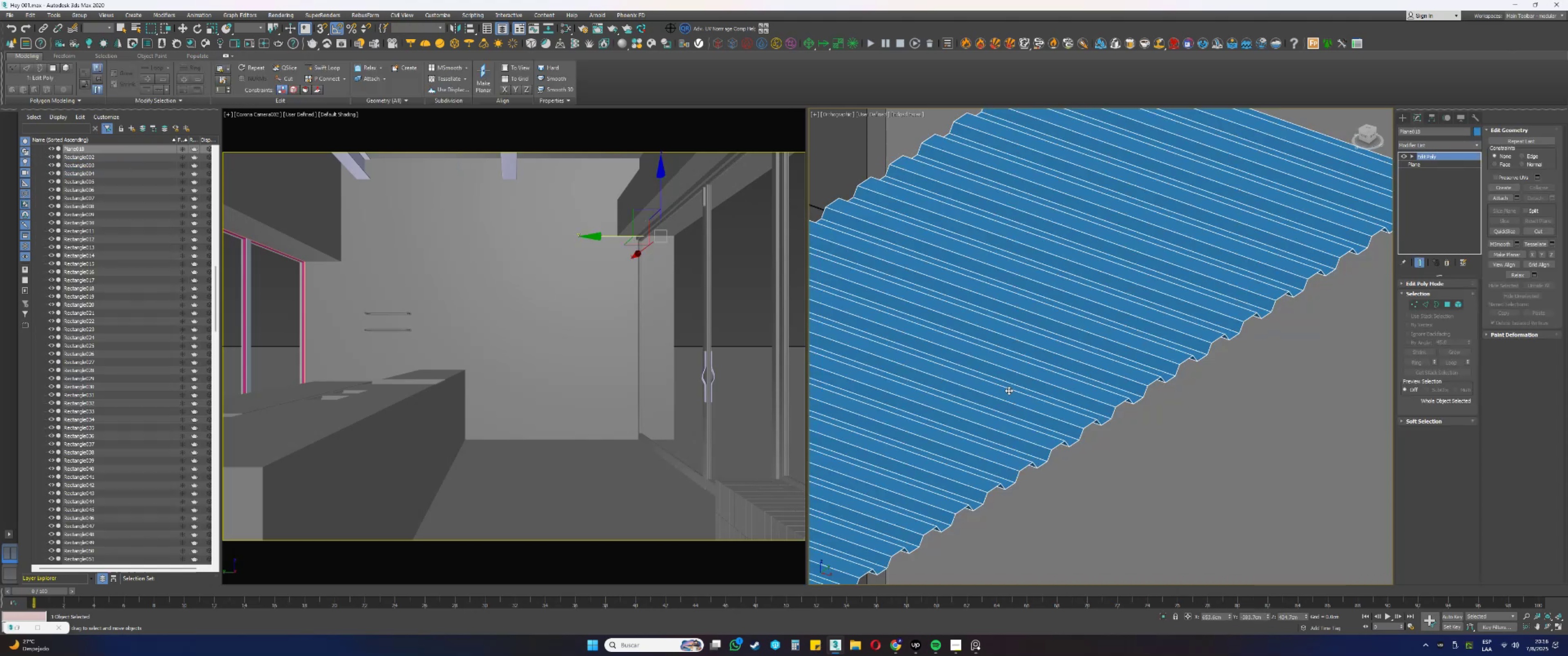 
scroll: coordinate [1009, 390], scroll_direction: down, amount: 6.0
 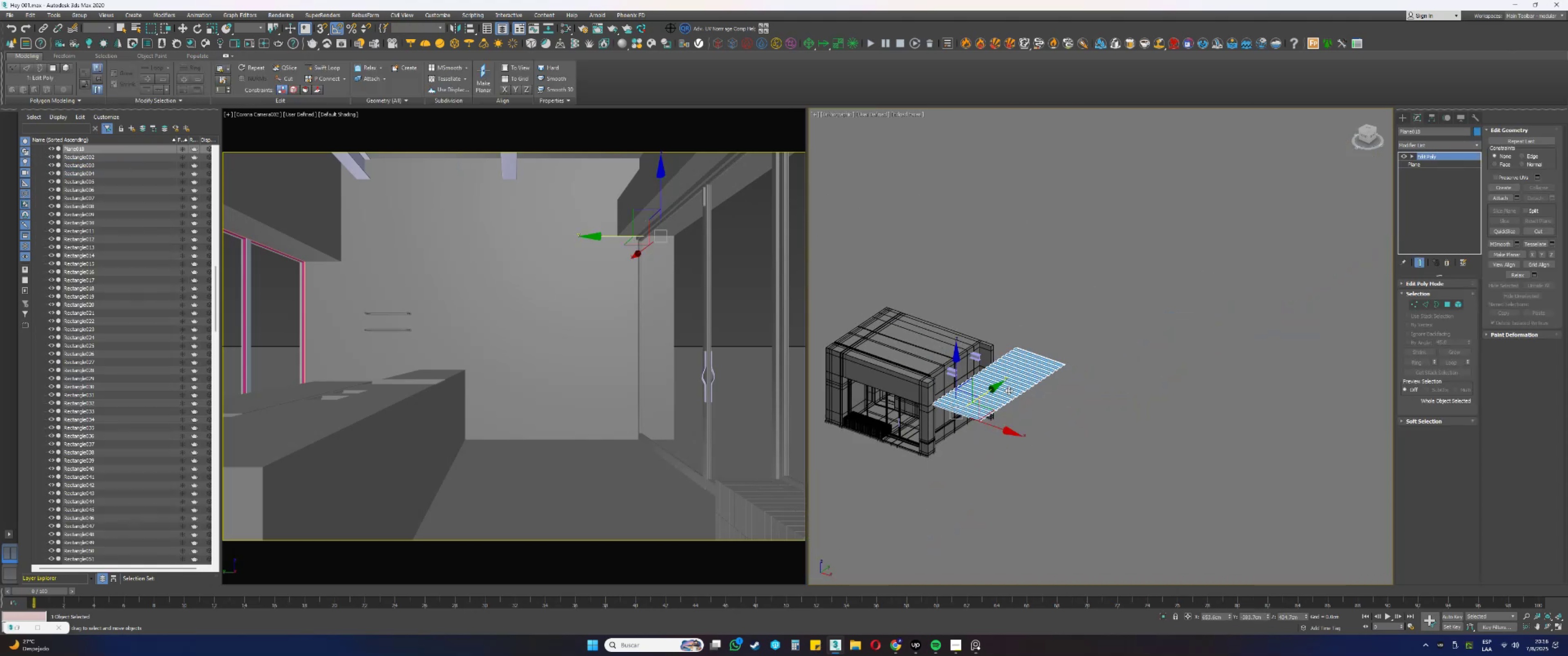 
type(51)
 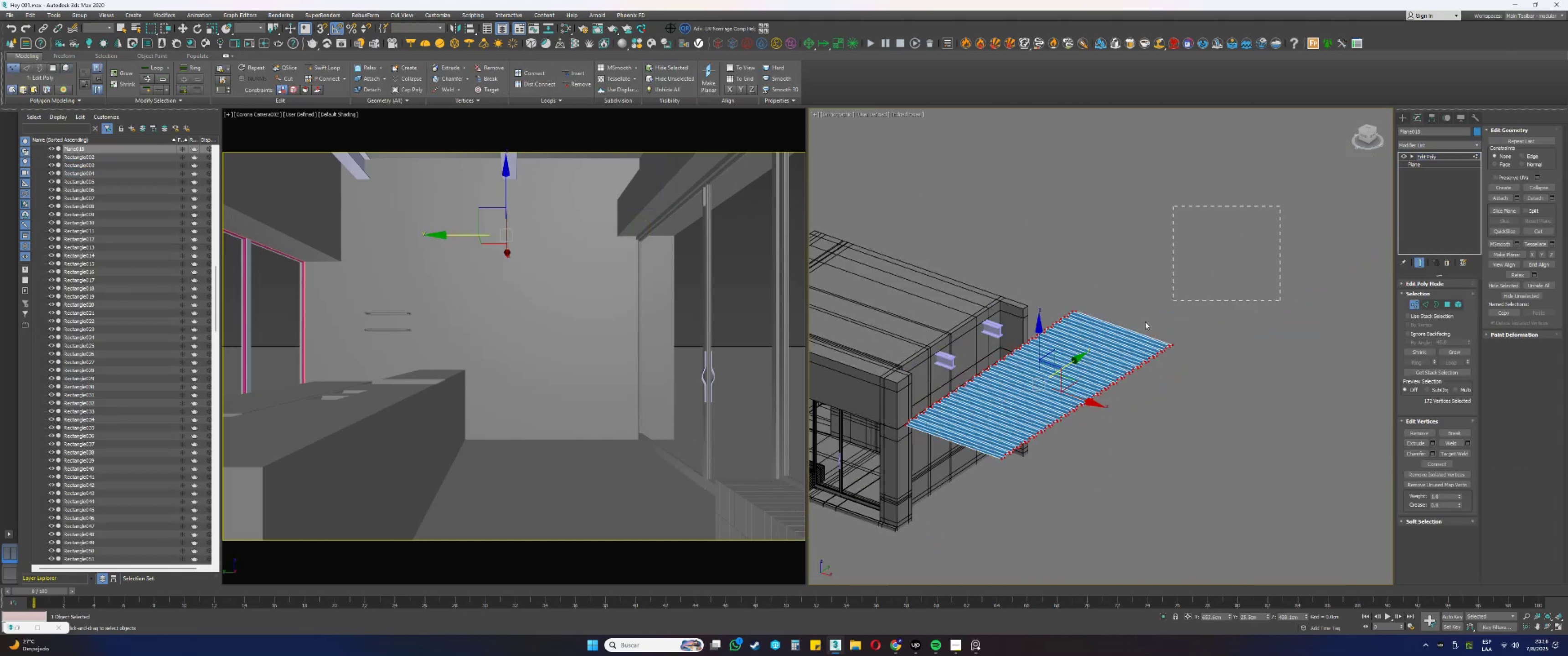 
scroll: coordinate [969, 388], scroll_direction: up, amount: 2.0
 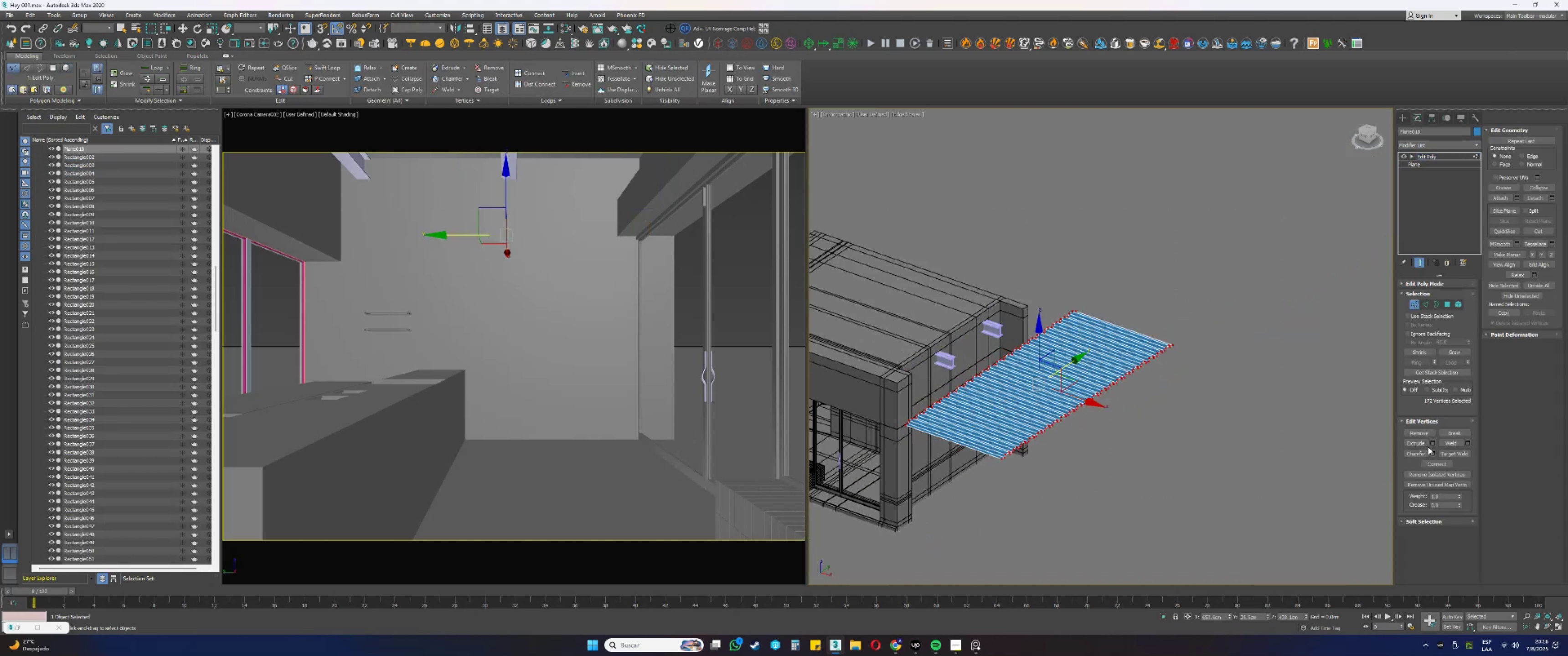 
left_click([1455, 441])
 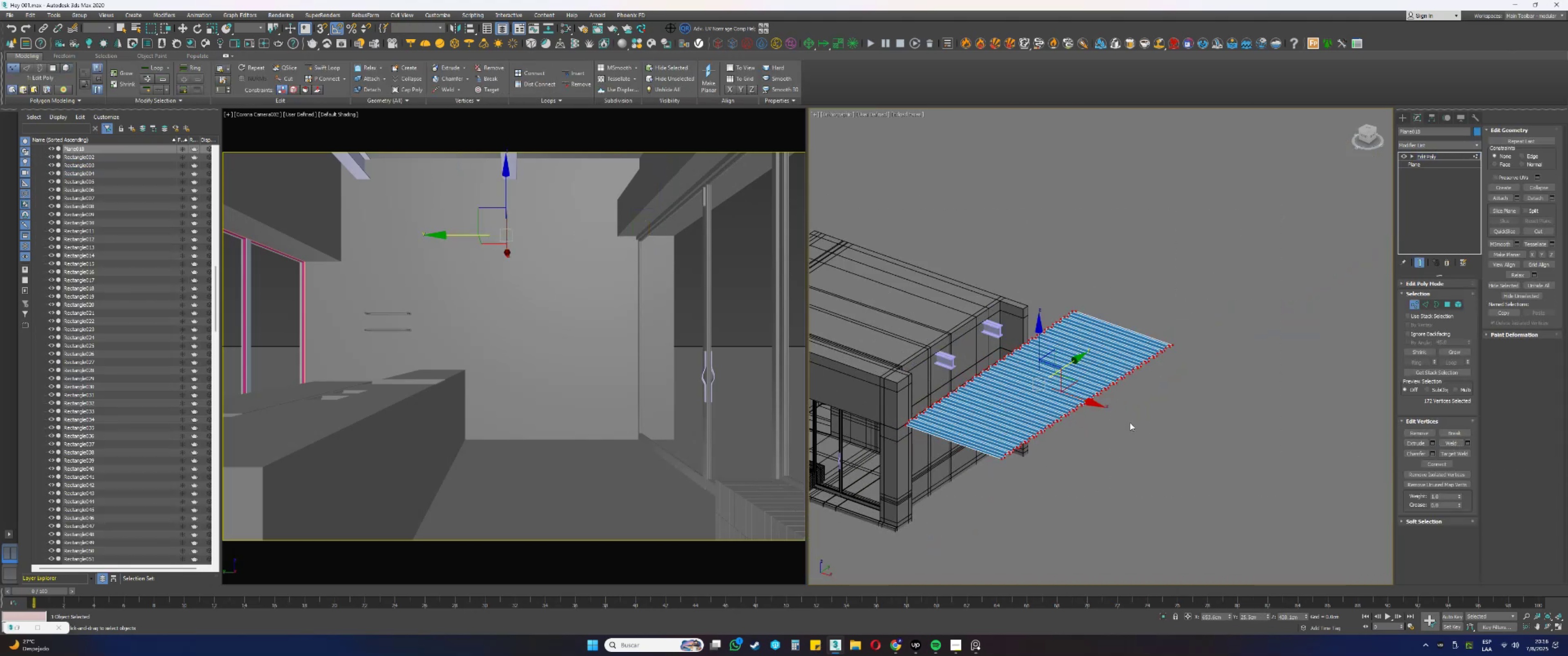 
key(5)
 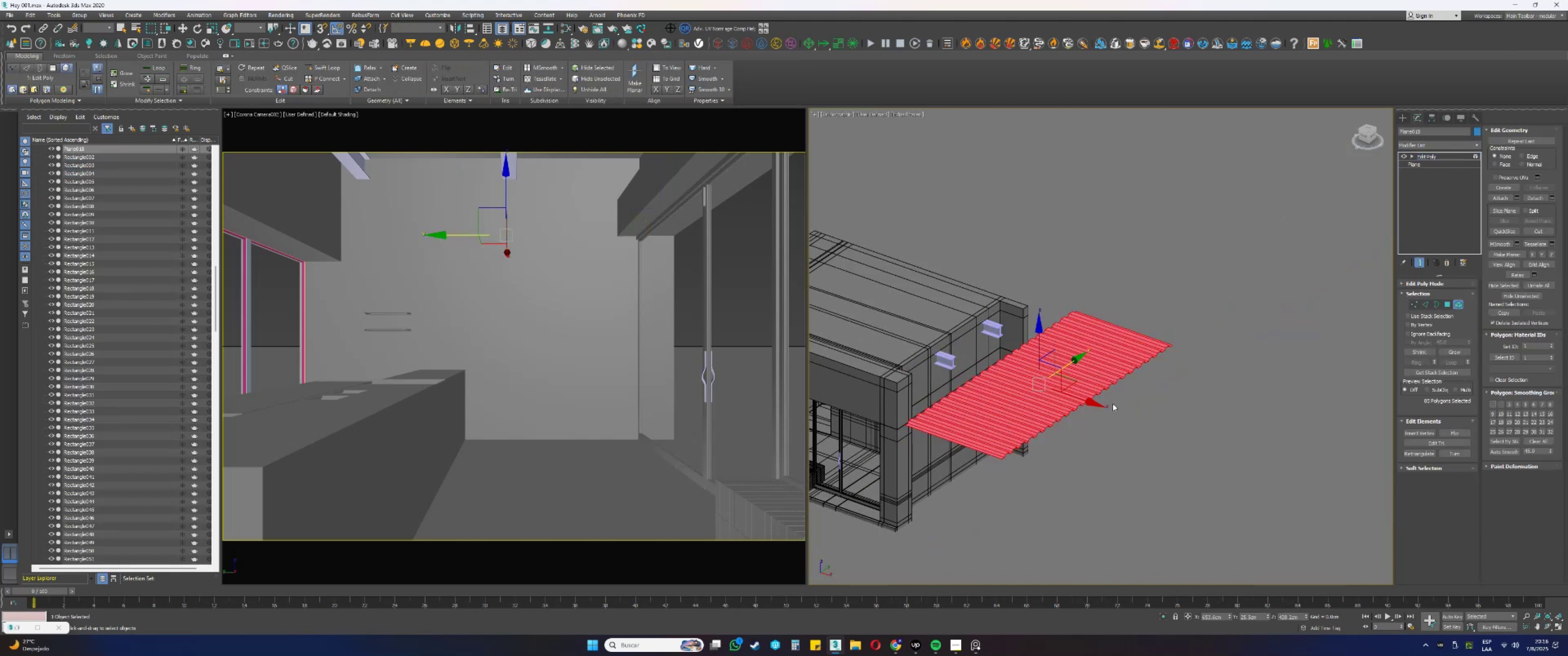 
left_click([1087, 386])
 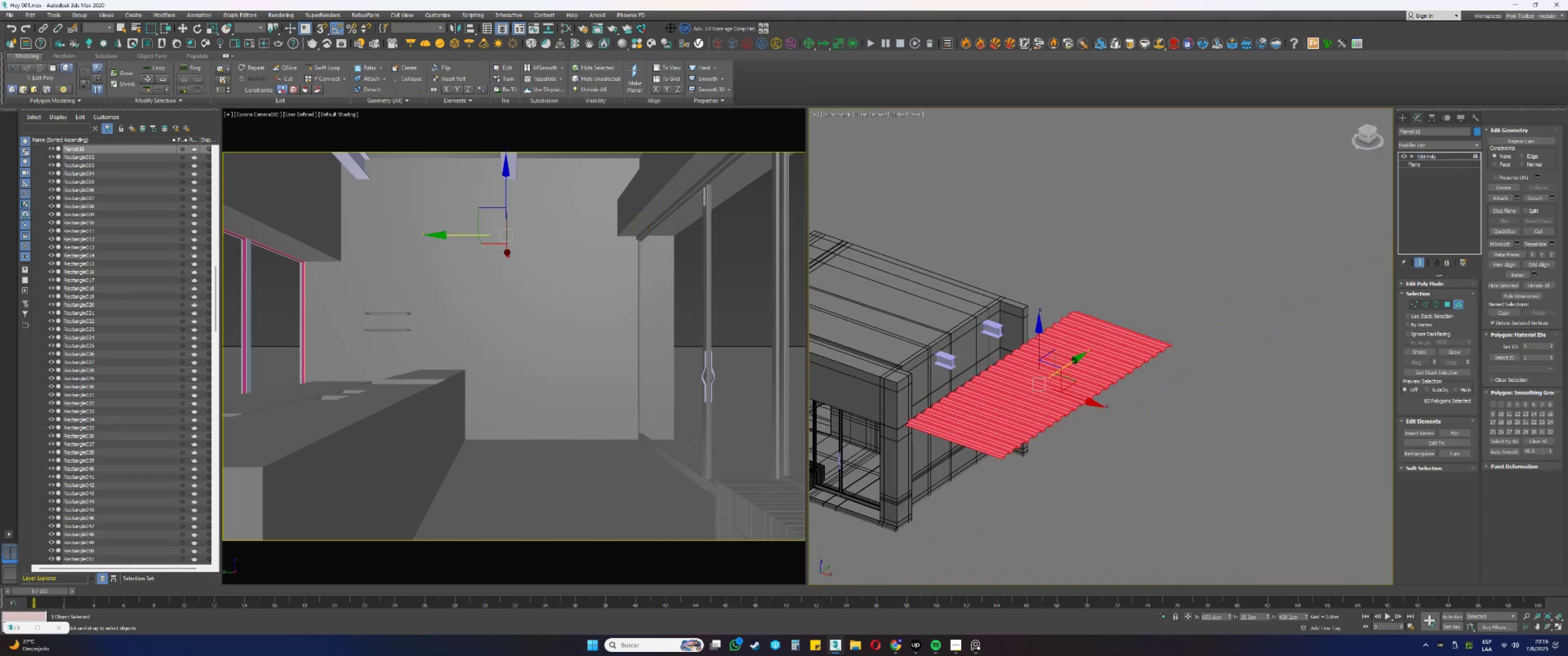 
key(5)
 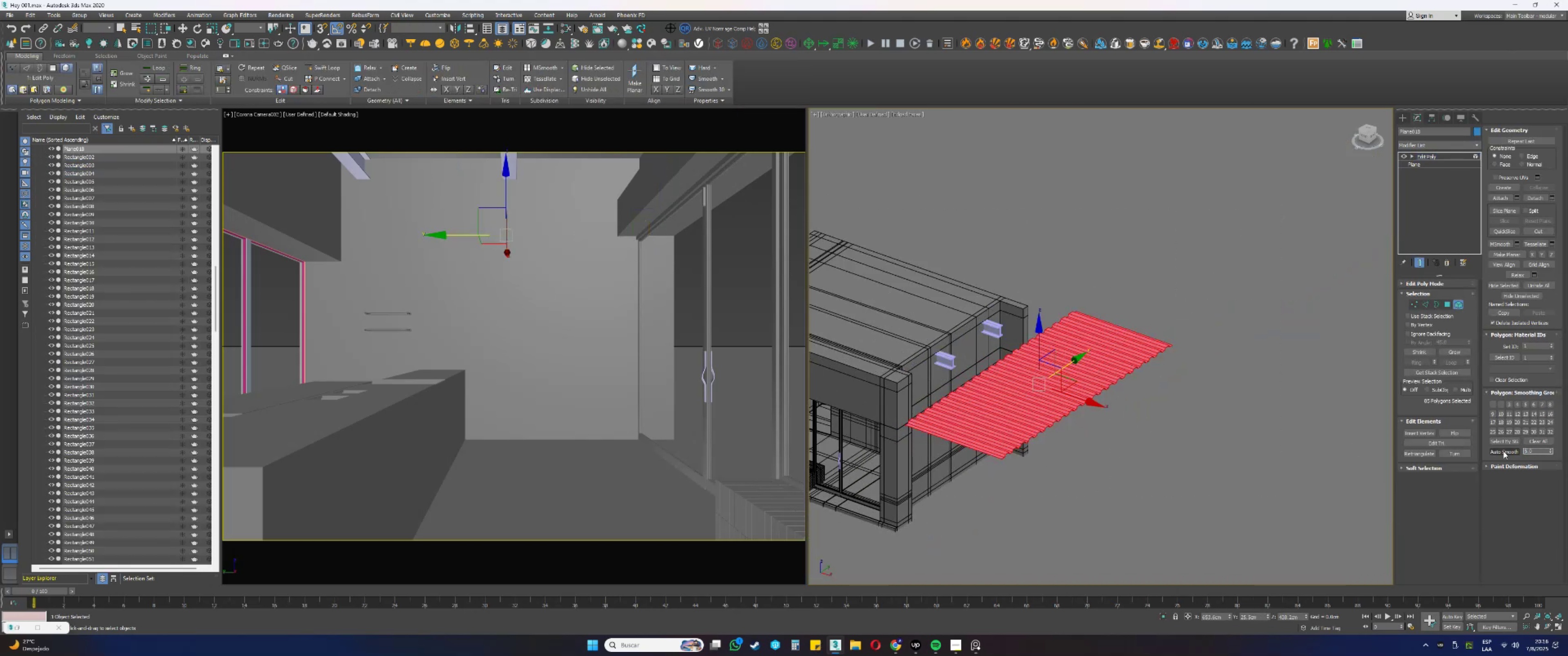 
double_click([1503, 451])
 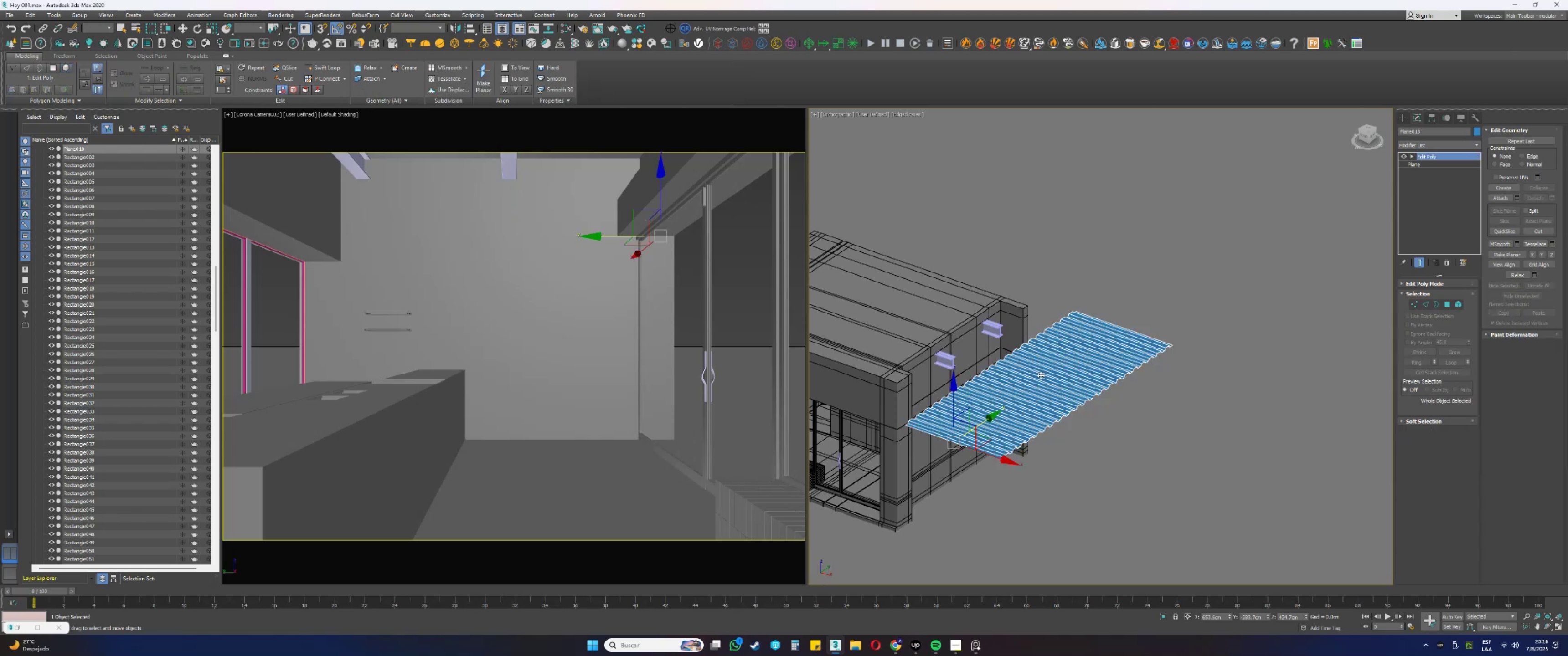 
key(Alt+AltLeft)
 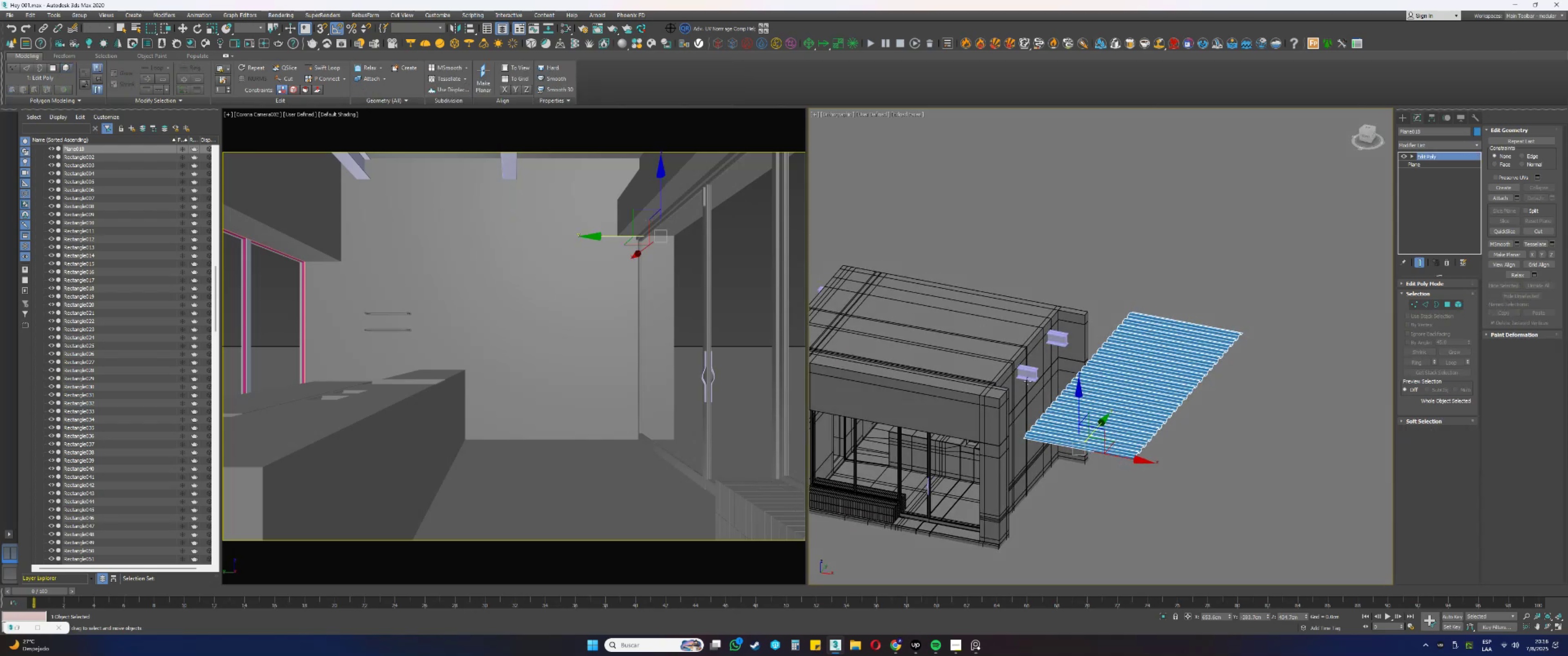 
key(Alt+AltLeft)
 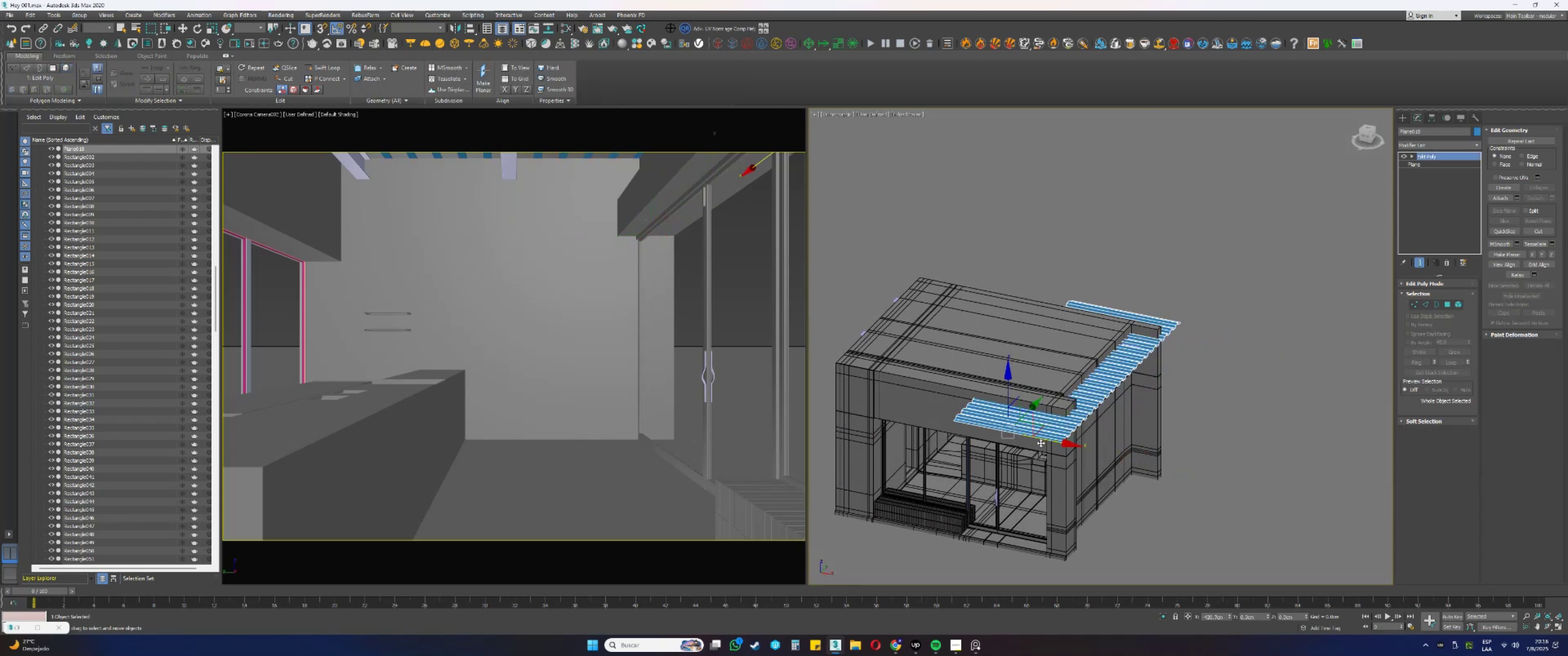 
hold_key(key=AltLeft, duration=1.09)
 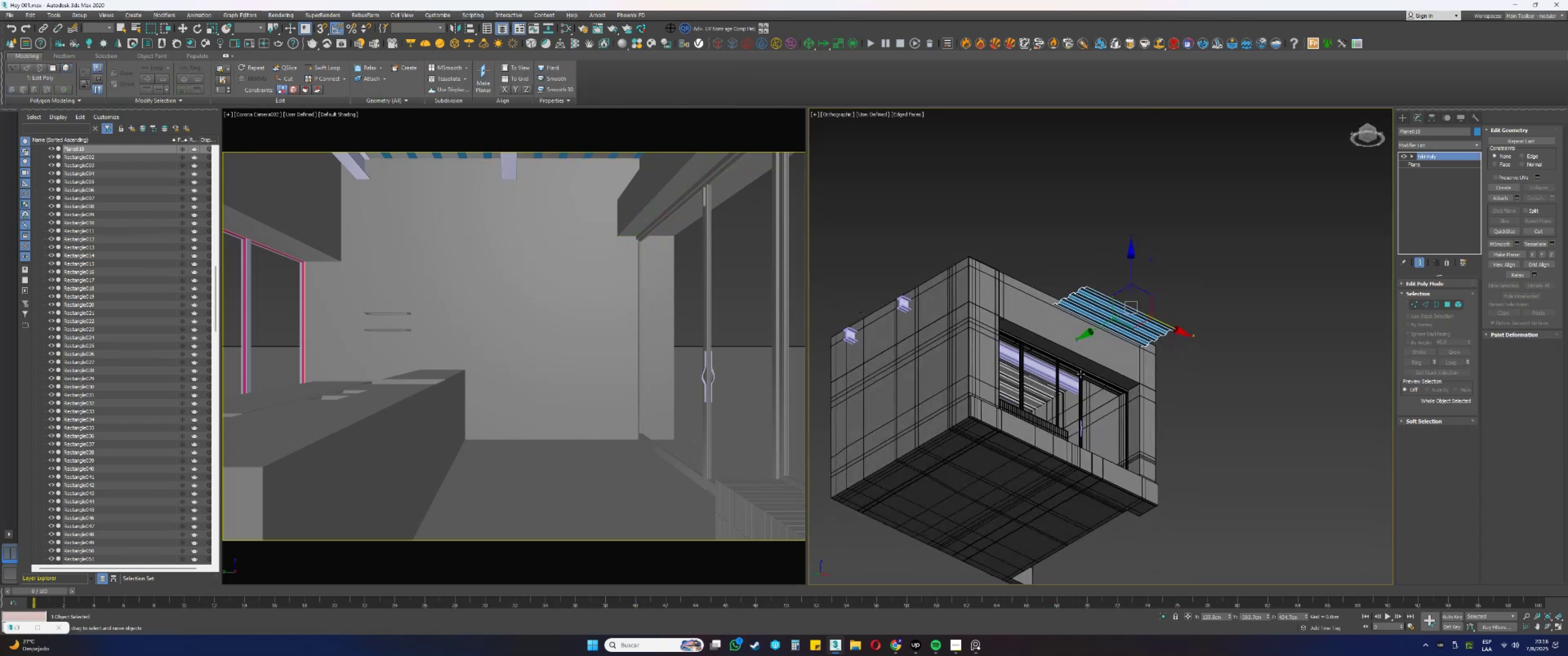 
scroll: coordinate [1089, 351], scroll_direction: up, amount: 3.0
 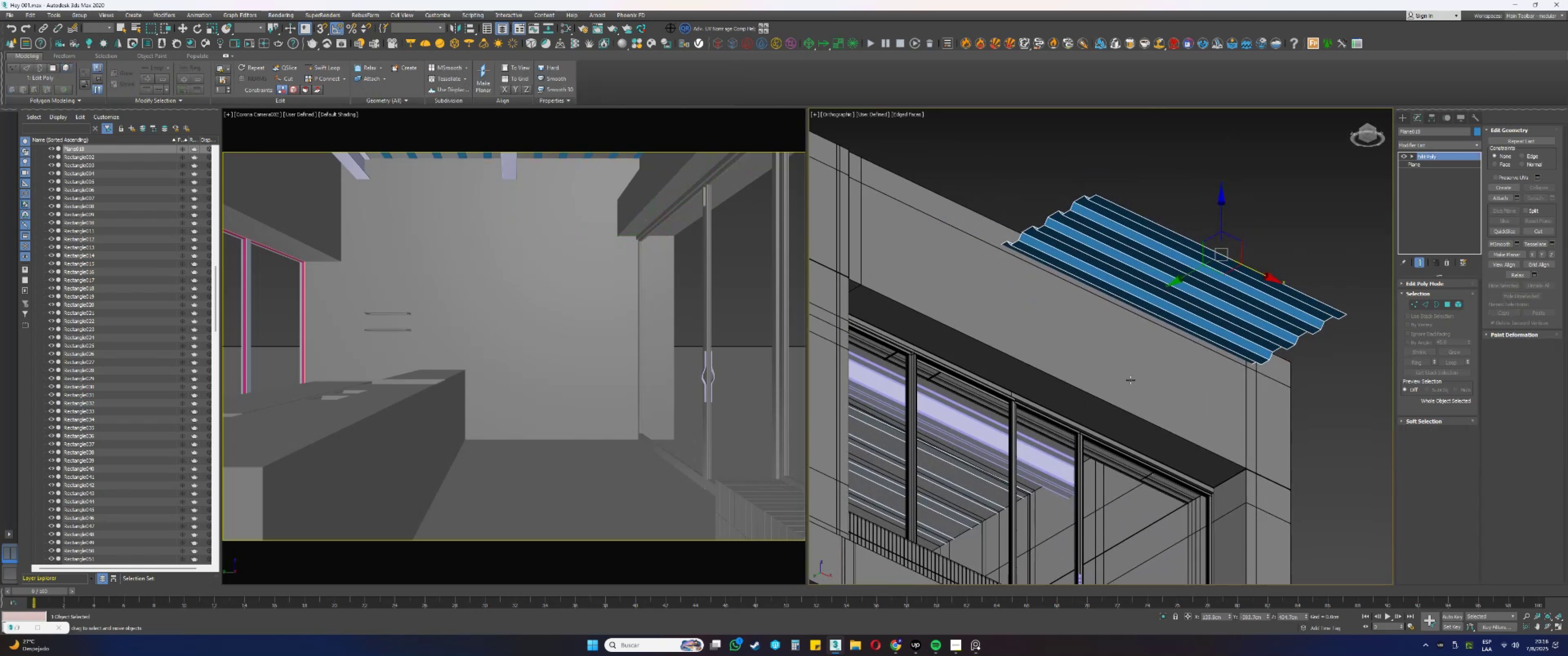 
type(fz[F3])
 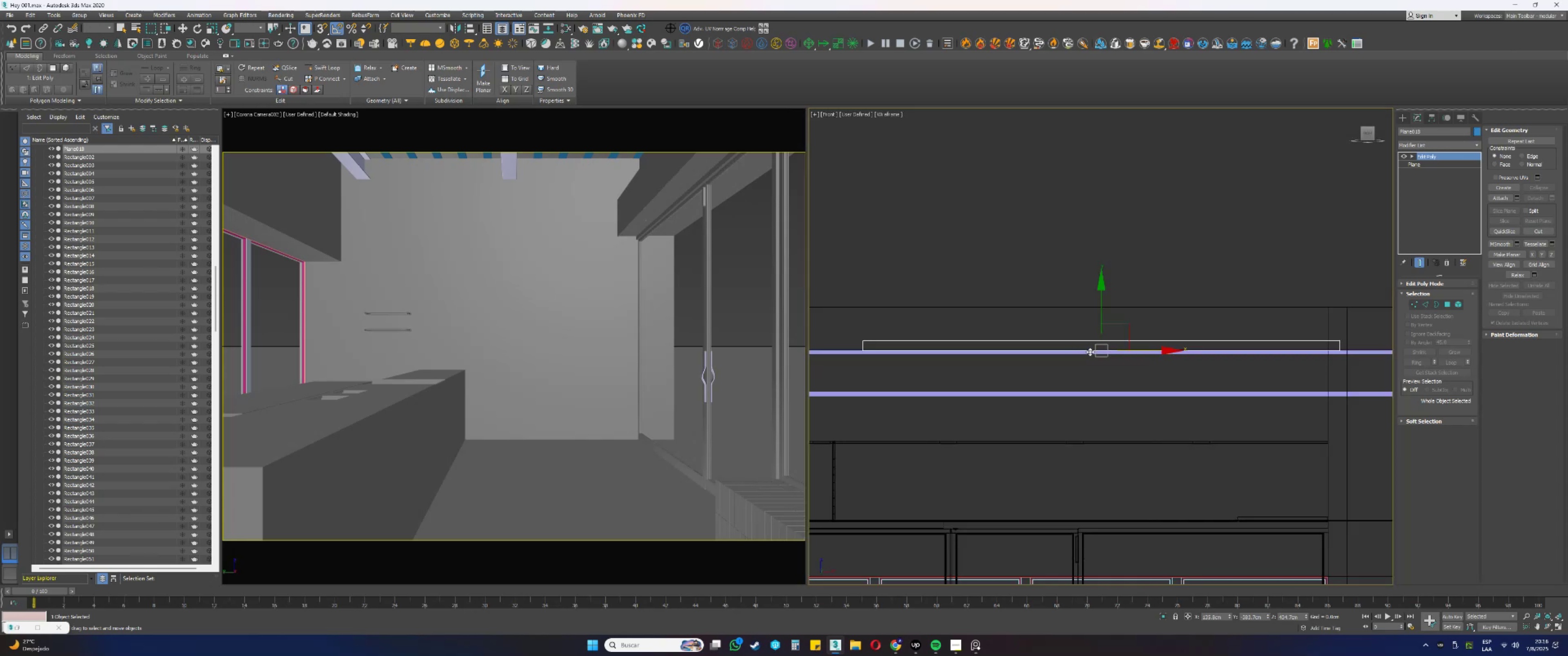 
scroll: coordinate [1140, 338], scroll_direction: up, amount: 3.0
 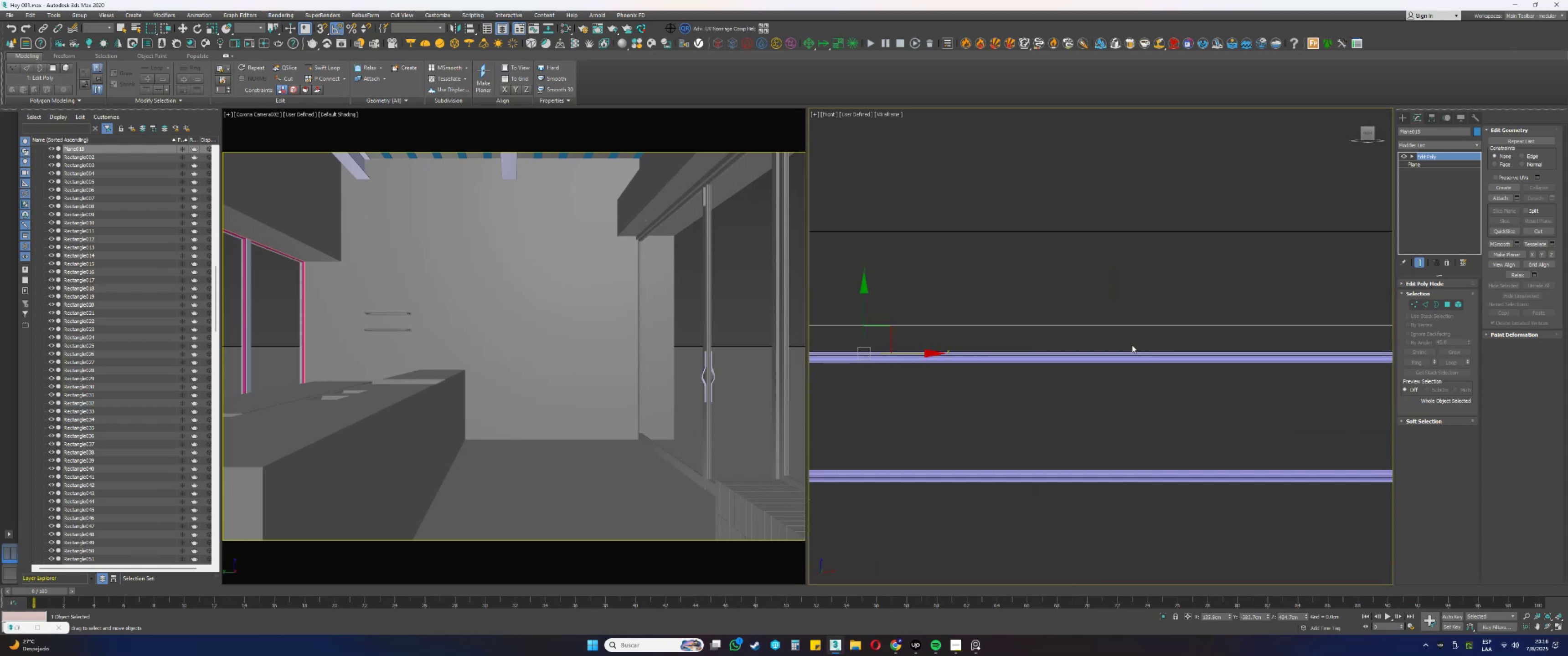 
scroll: coordinate [1127, 347], scroll_direction: down, amount: 7.0
 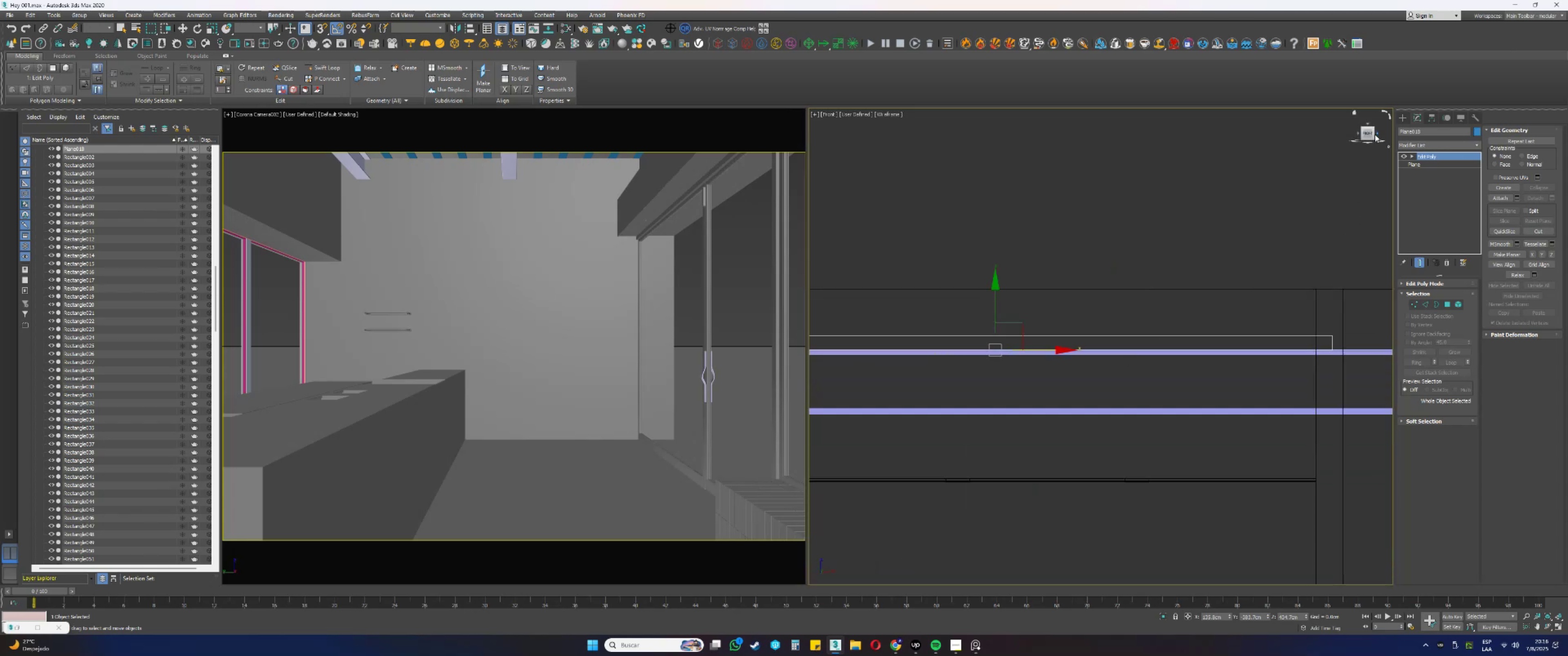 
left_click([1379, 133])
 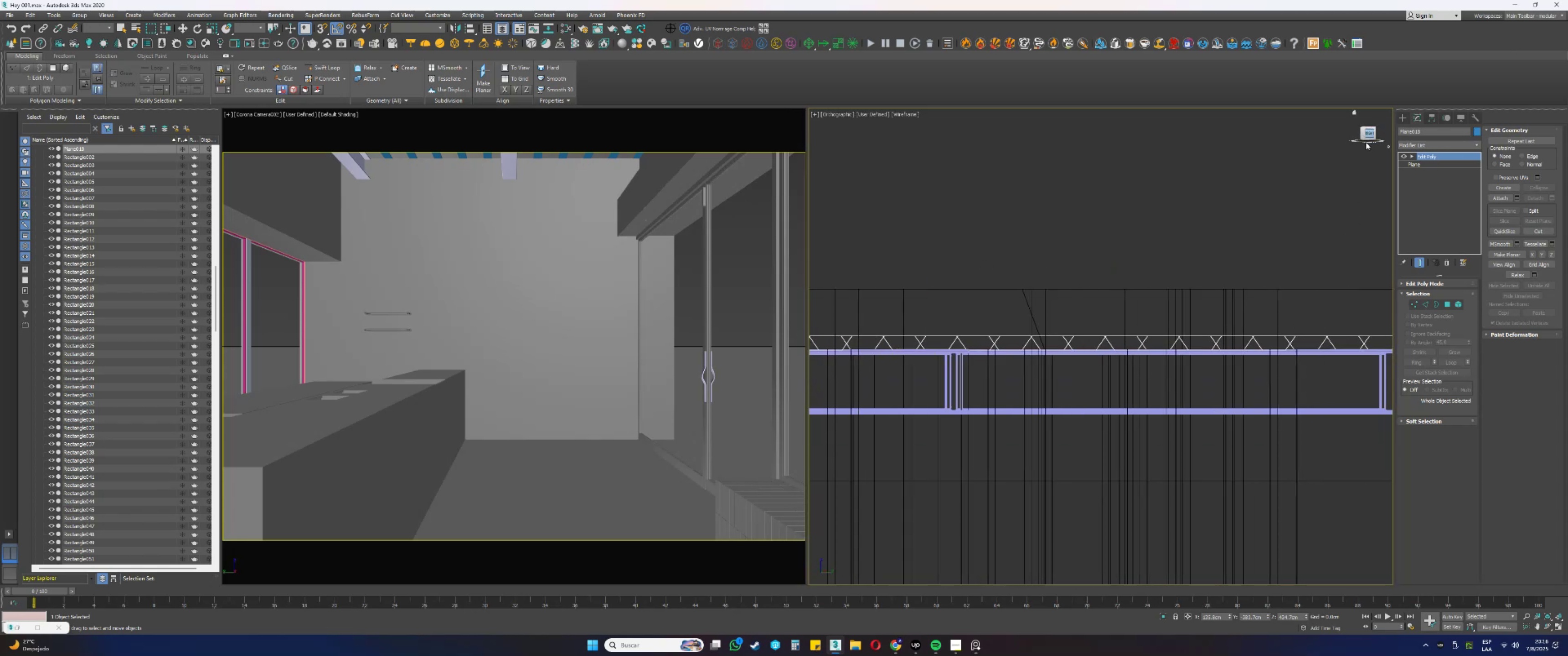 
type(zz)
 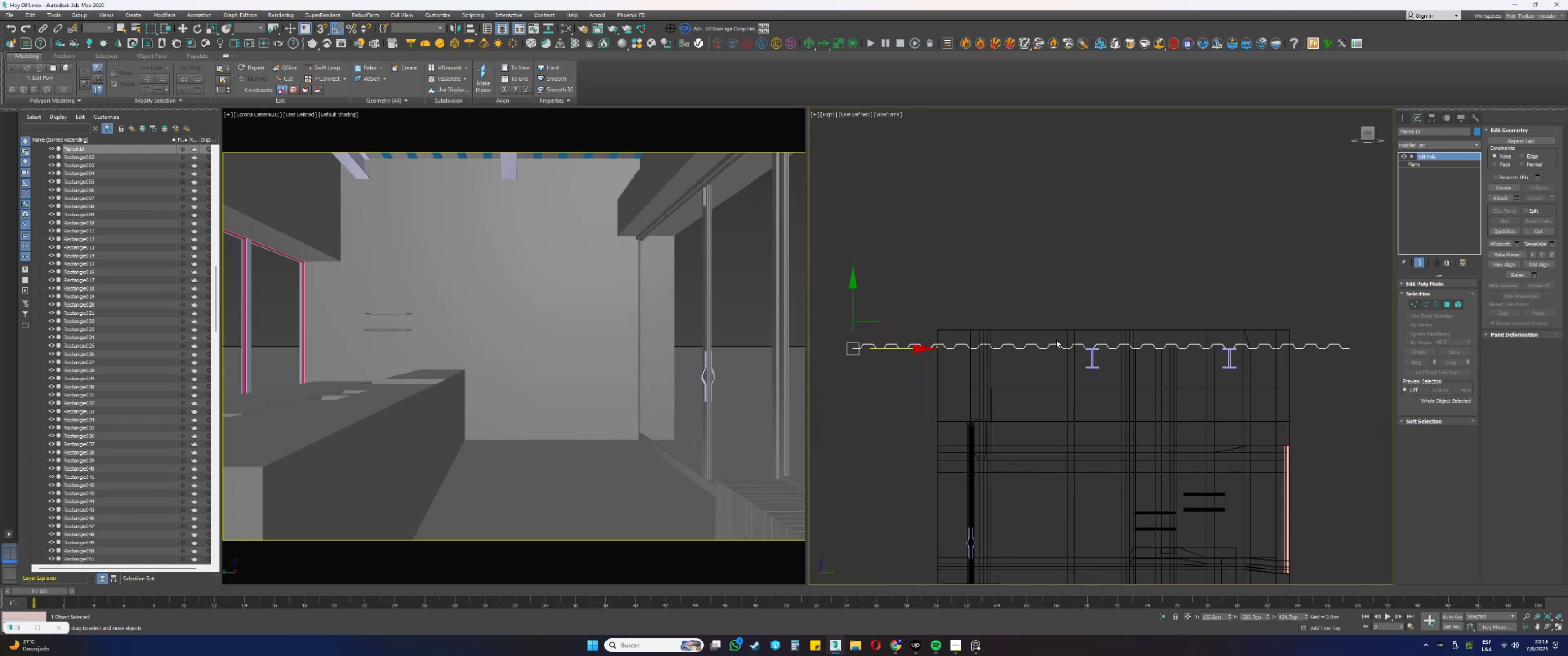 
scroll: coordinate [979, 313], scroll_direction: up, amount: 4.0
 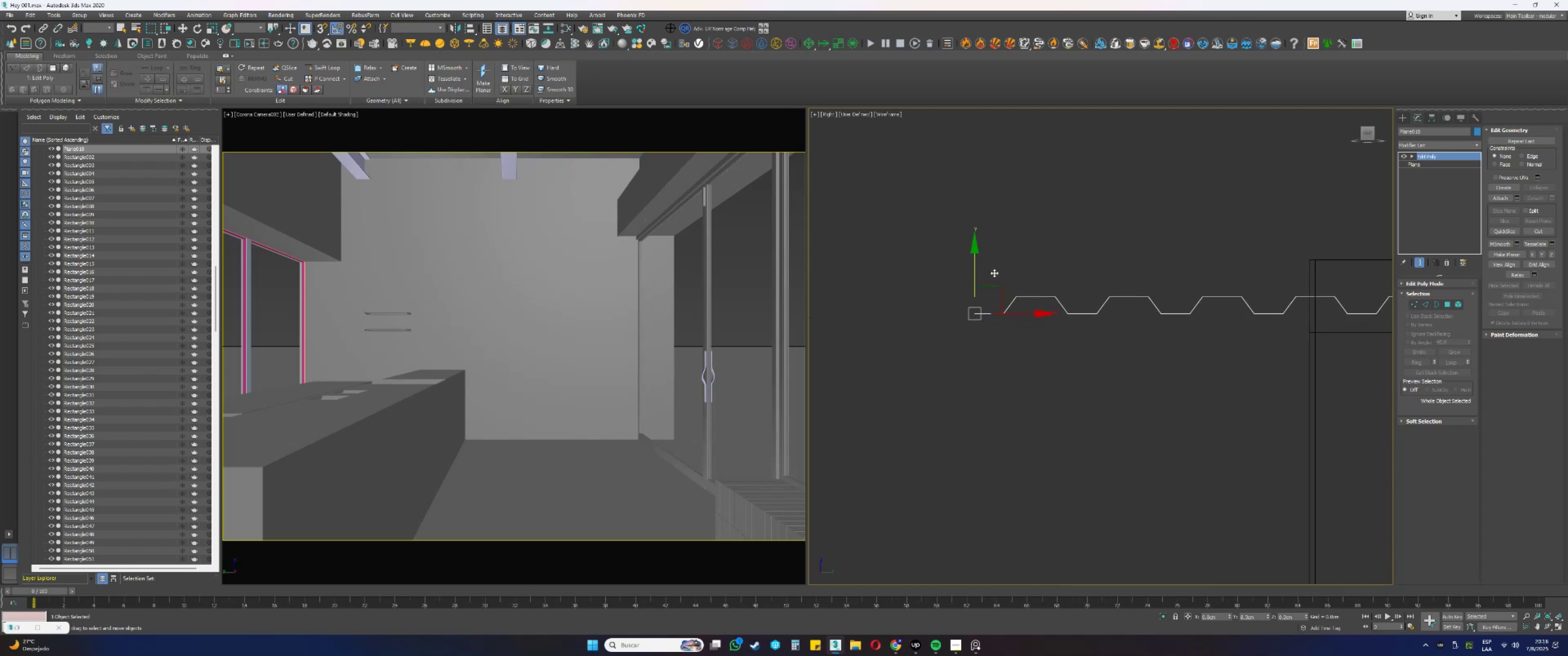 
scroll: coordinate [963, 297], scroll_direction: down, amount: 4.0
 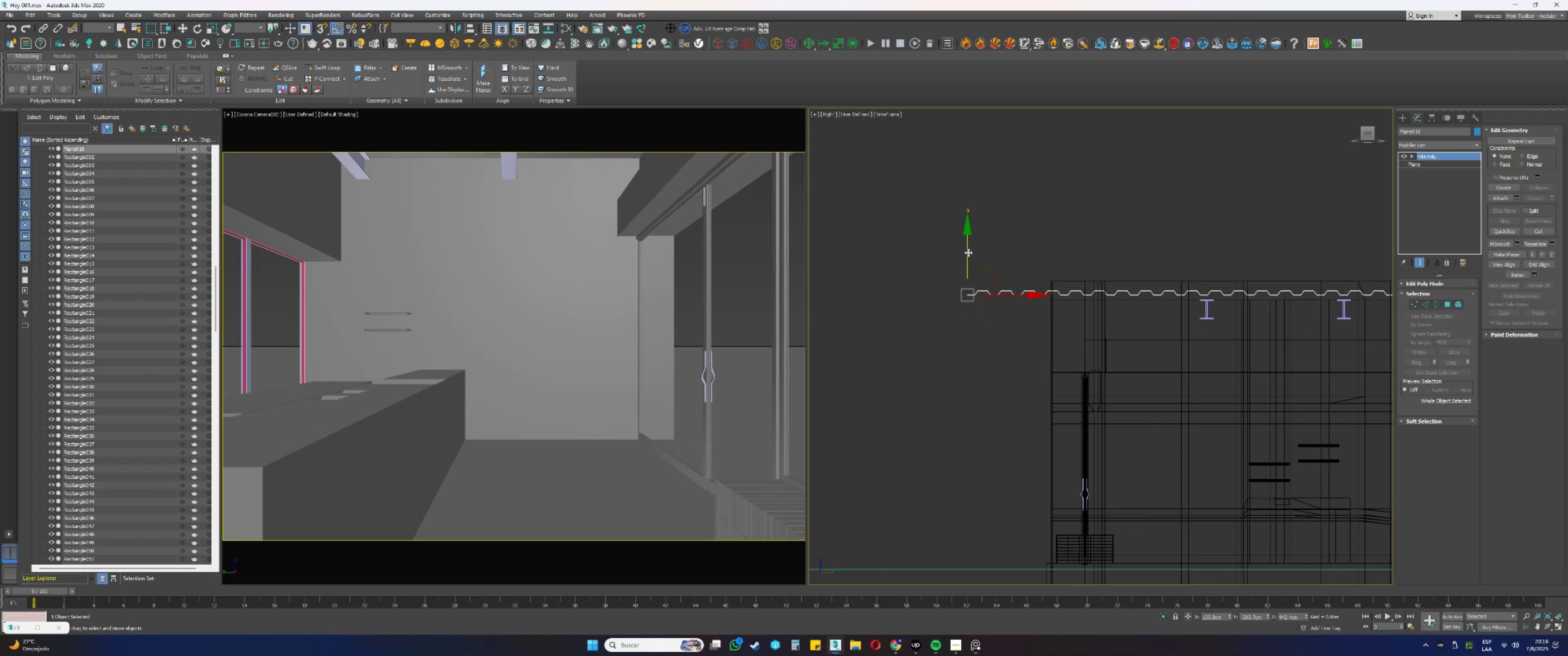 
scroll: coordinate [1188, 352], scroll_direction: up, amount: 15.0
 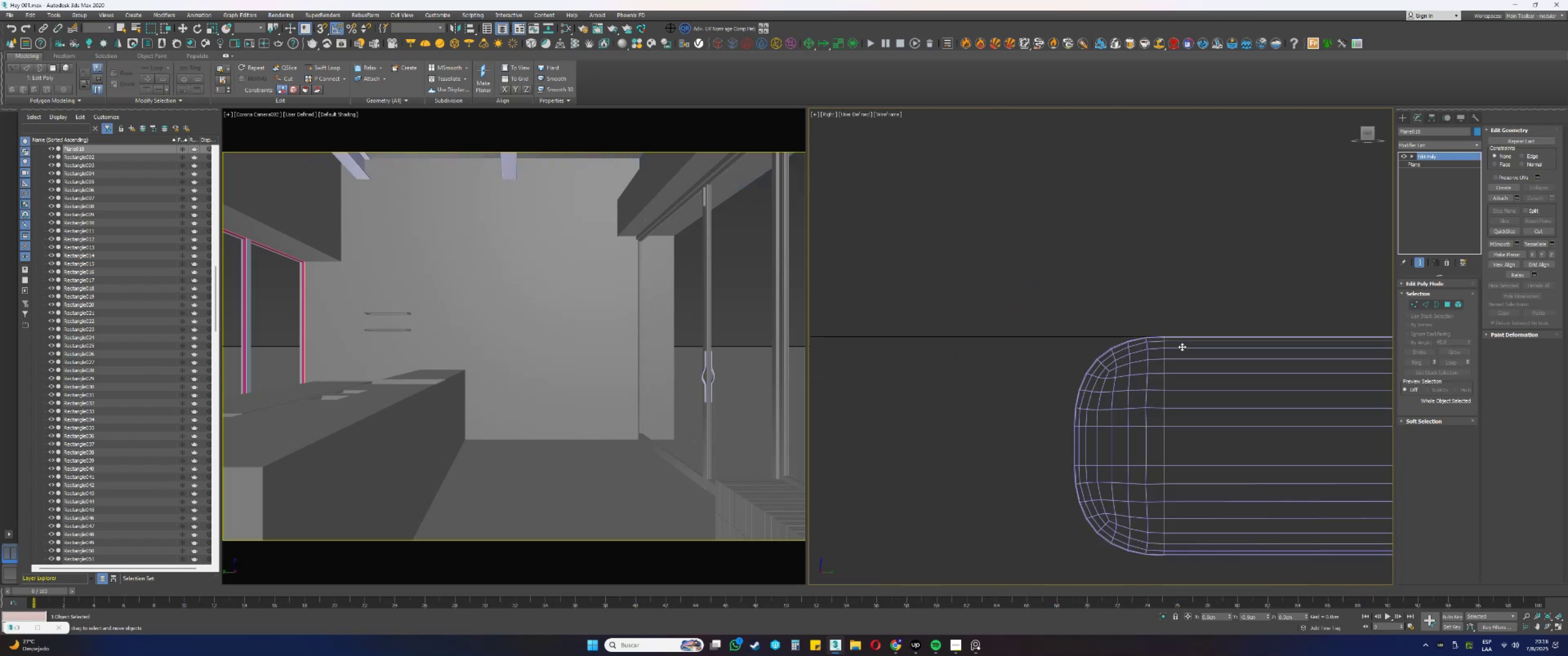 
type(ss)
 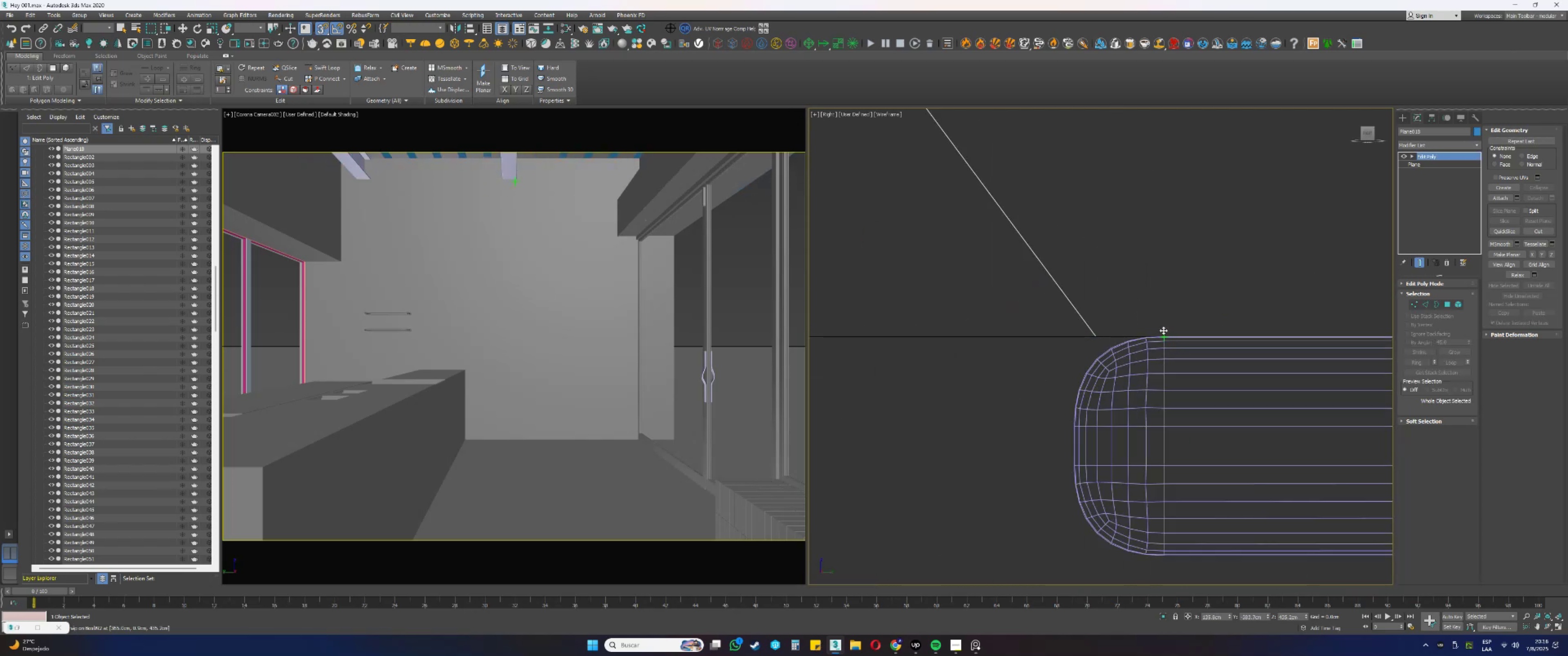 
scroll: coordinate [1138, 326], scroll_direction: down, amount: 15.0
 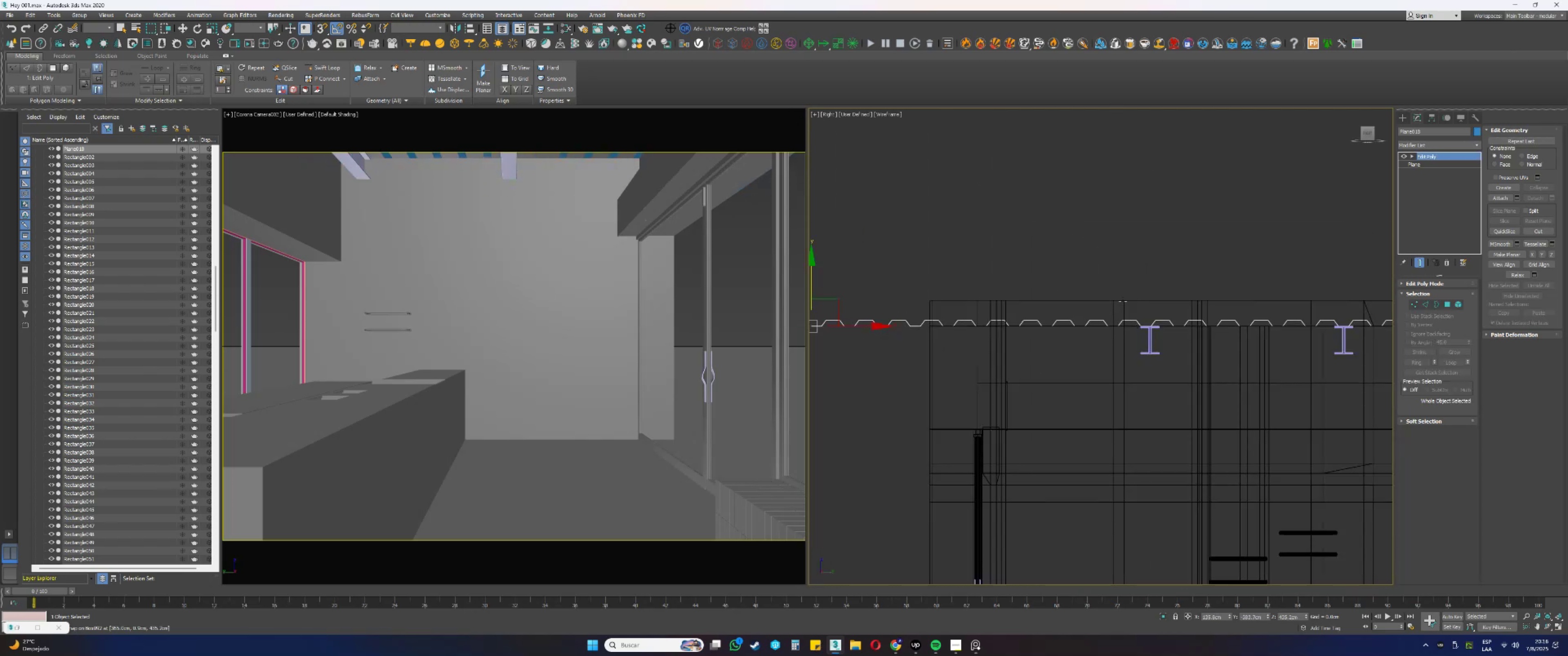 
left_click([1123, 301])
 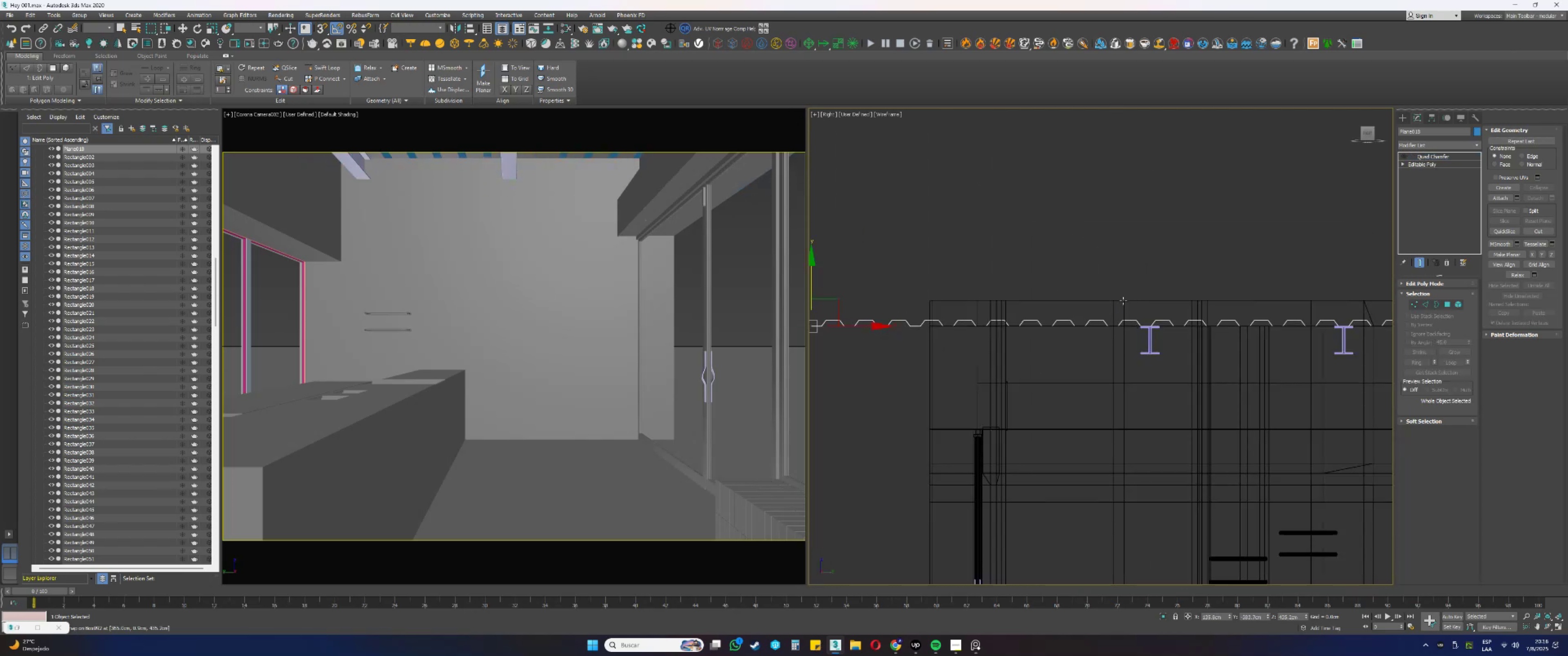 
scroll: coordinate [1122, 301], scroll_direction: down, amount: 1.0
 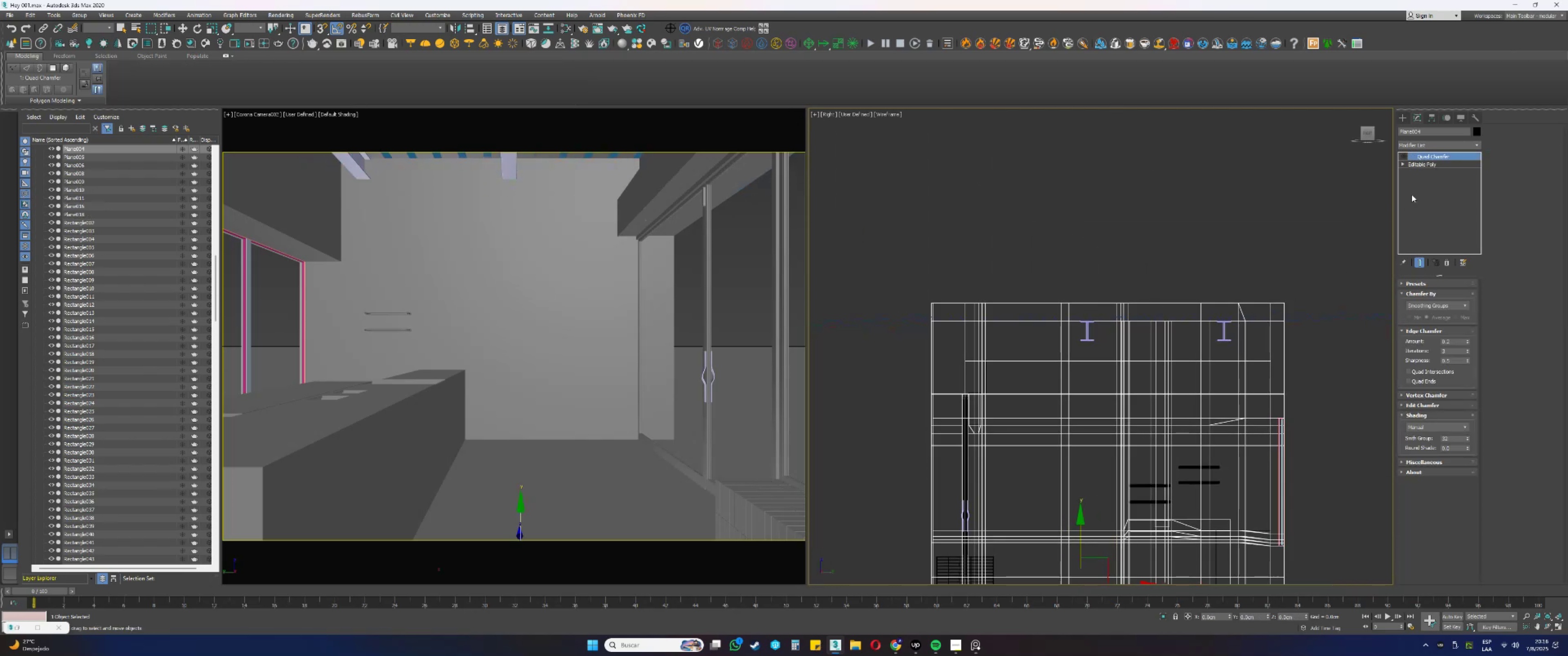 
left_click([1417, 163])
 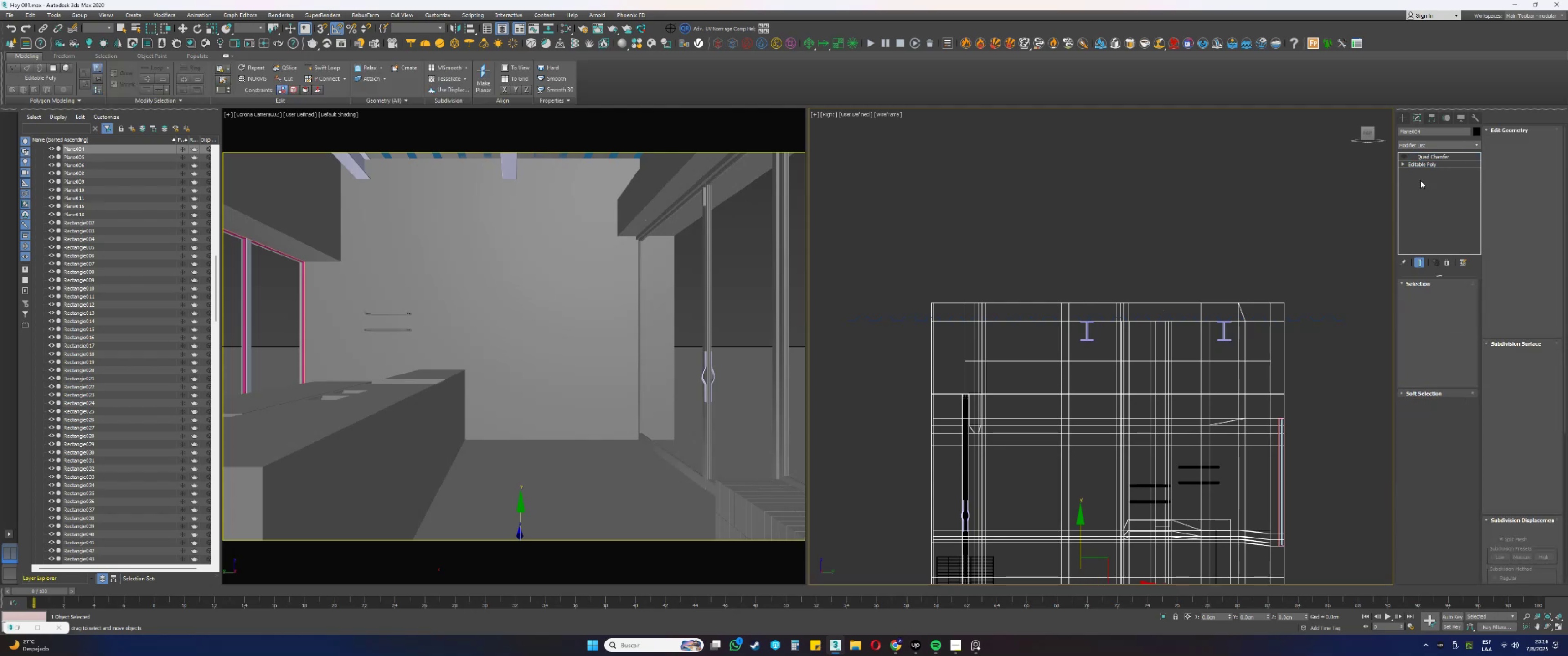 
key(1)
 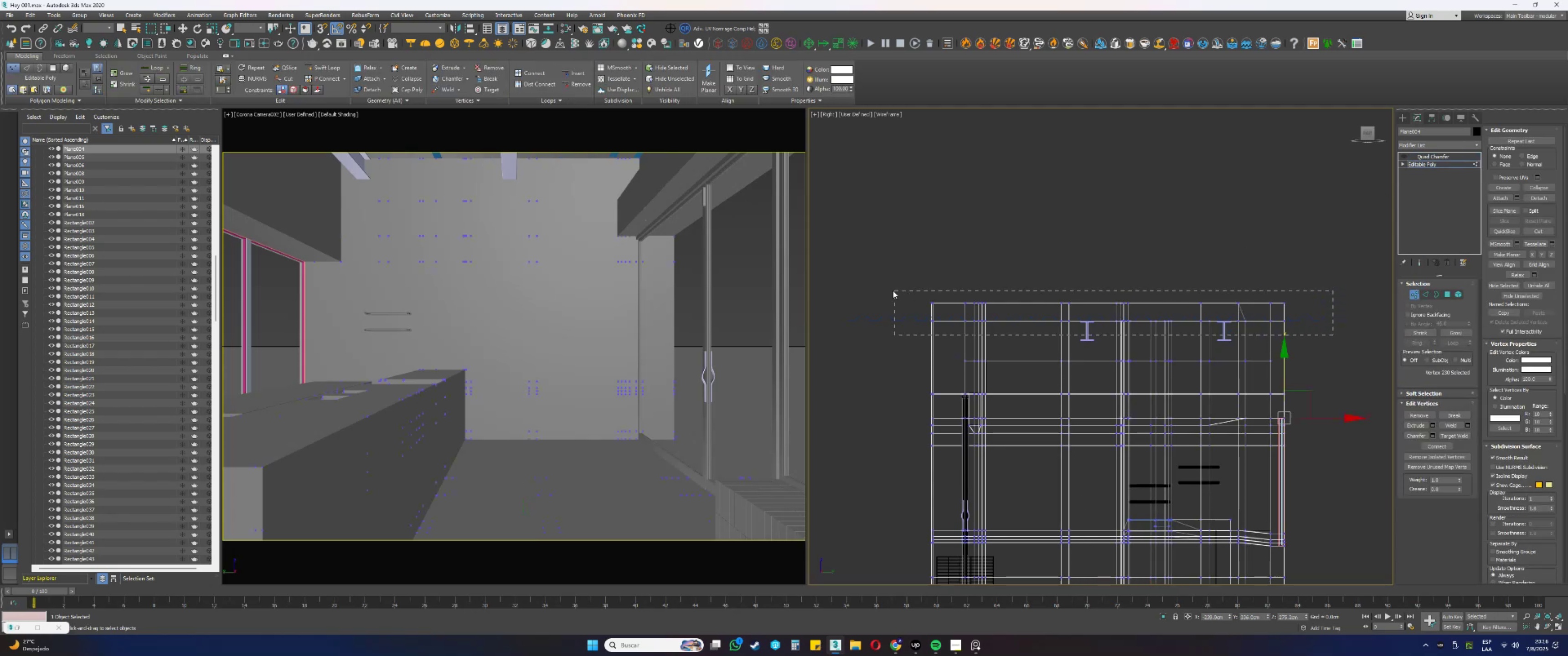 
scroll: coordinate [1111, 308], scroll_direction: up, amount: 4.0
 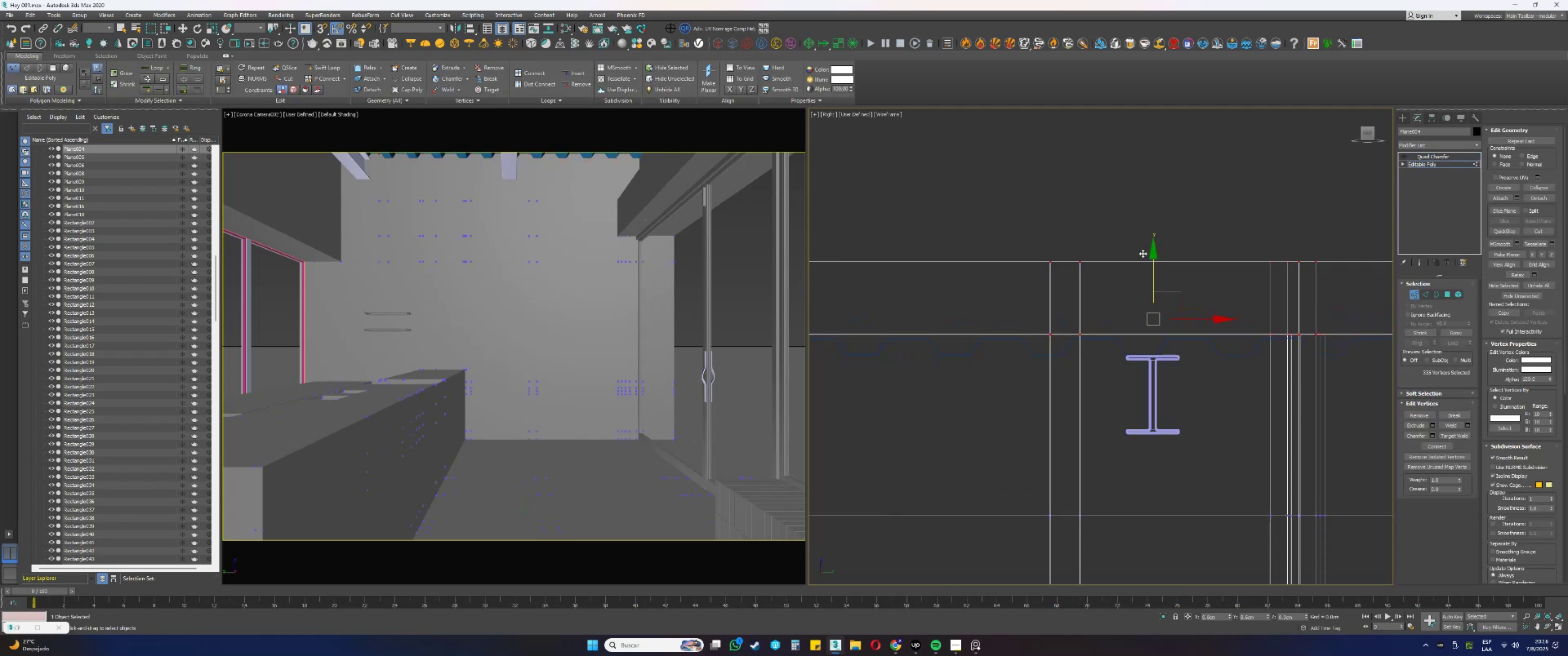 
key(1)
 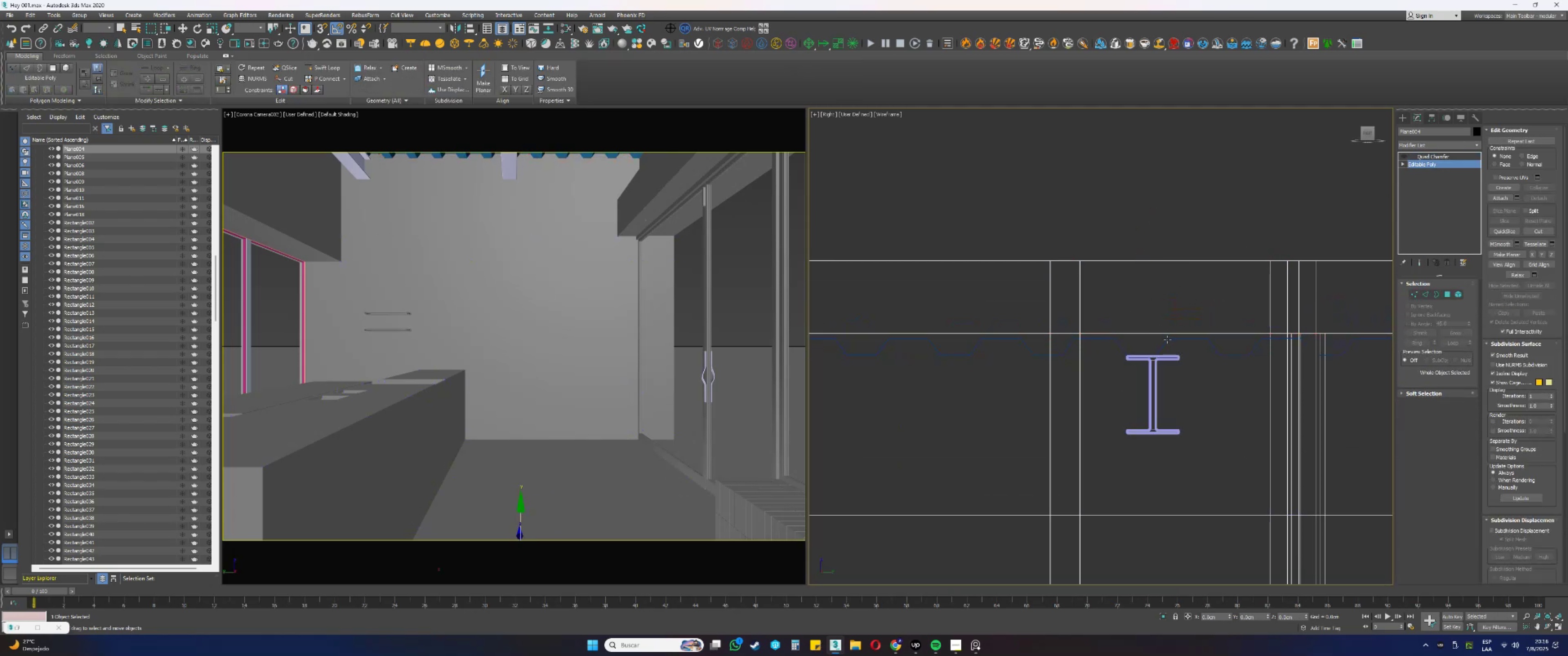 
left_click([1166, 340])
 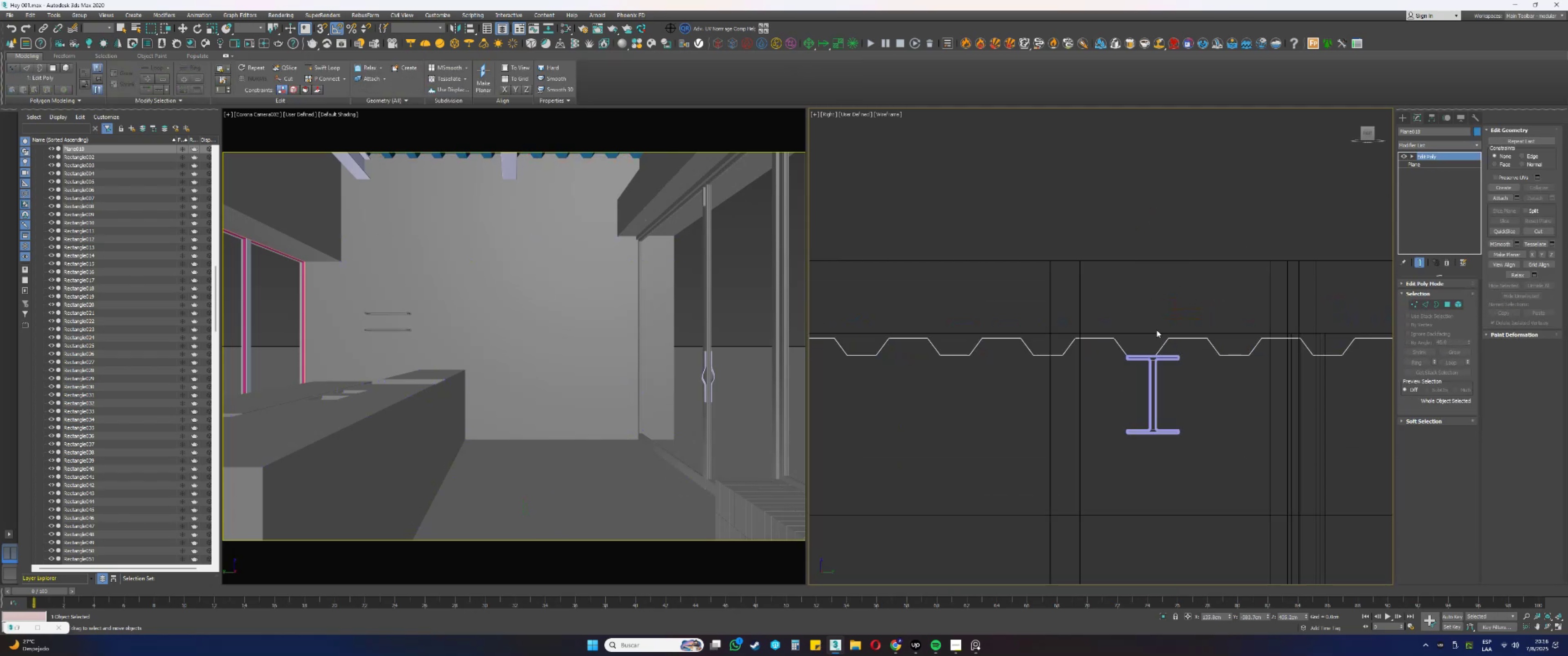 
scroll: coordinate [1156, 330], scroll_direction: down, amount: 5.0
 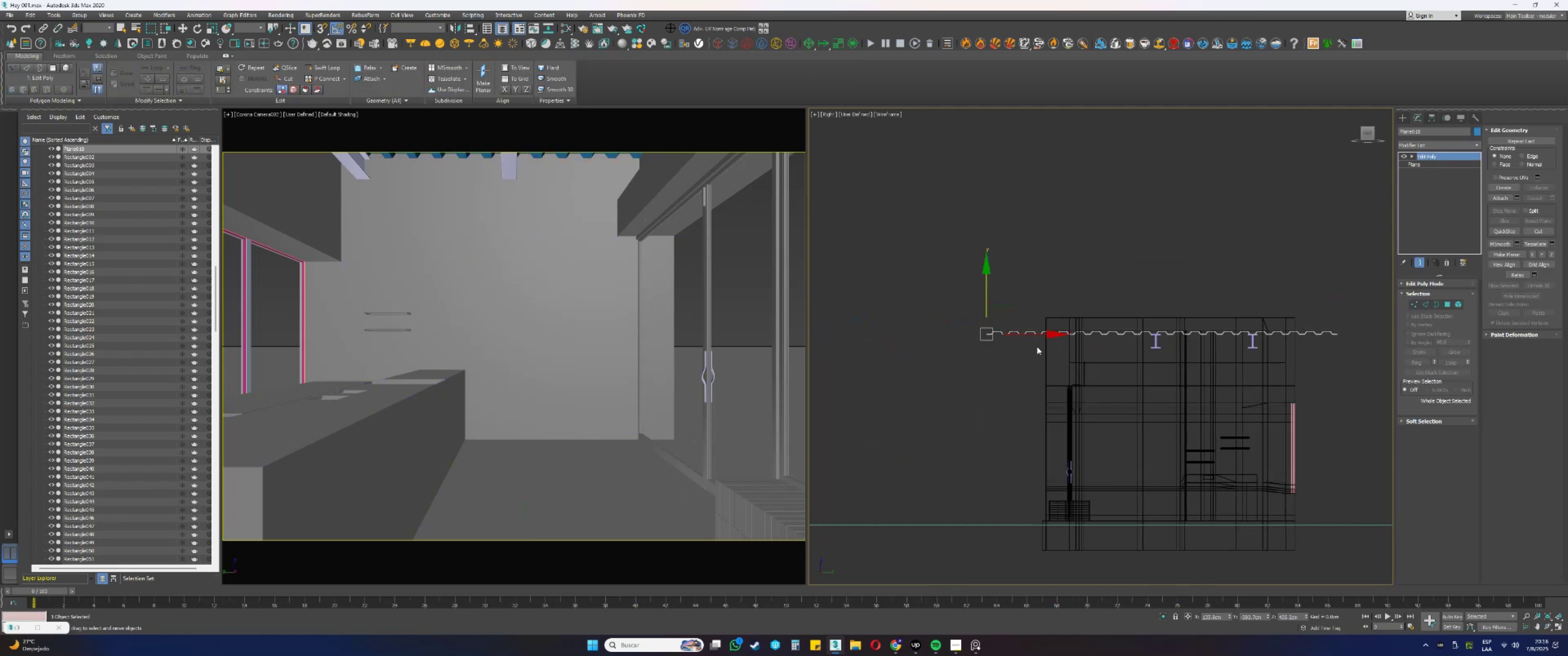 
hold_key(key=AltLeft, duration=0.47)
 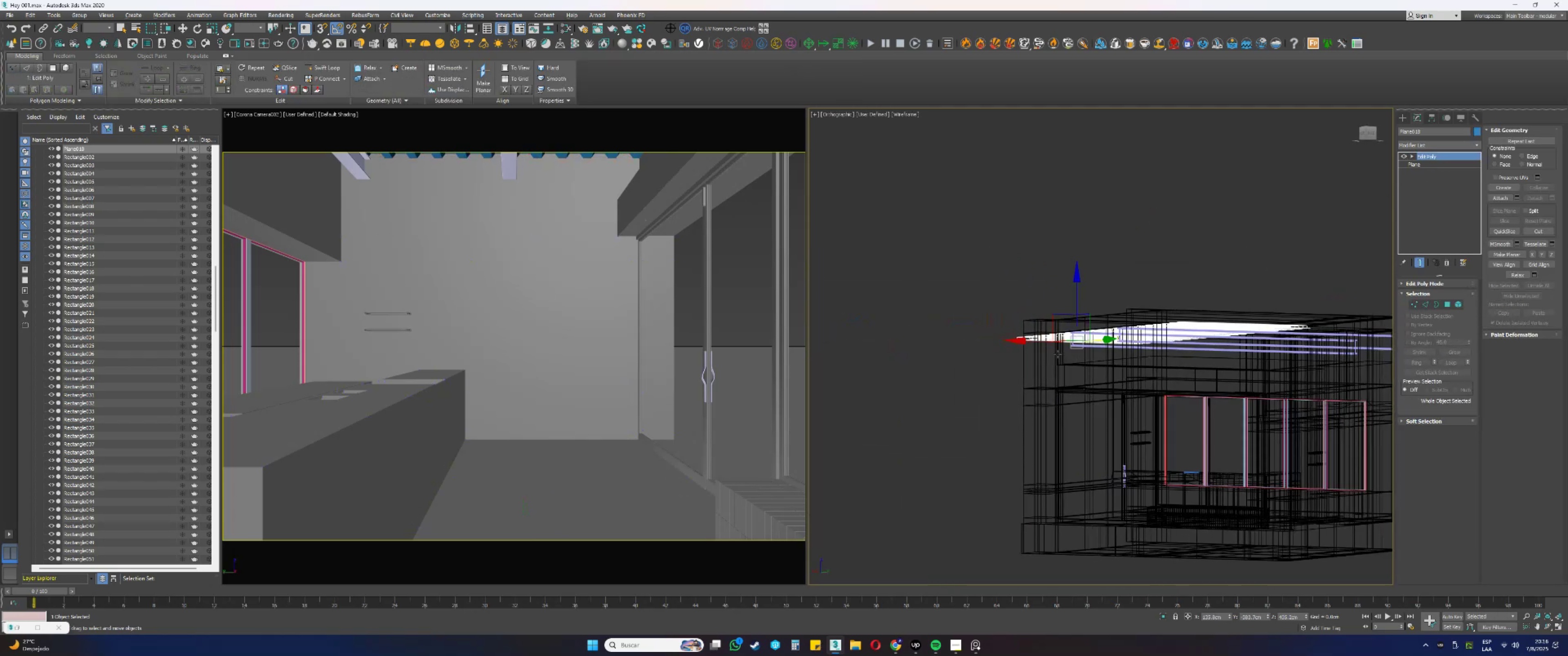 
key(F3)
 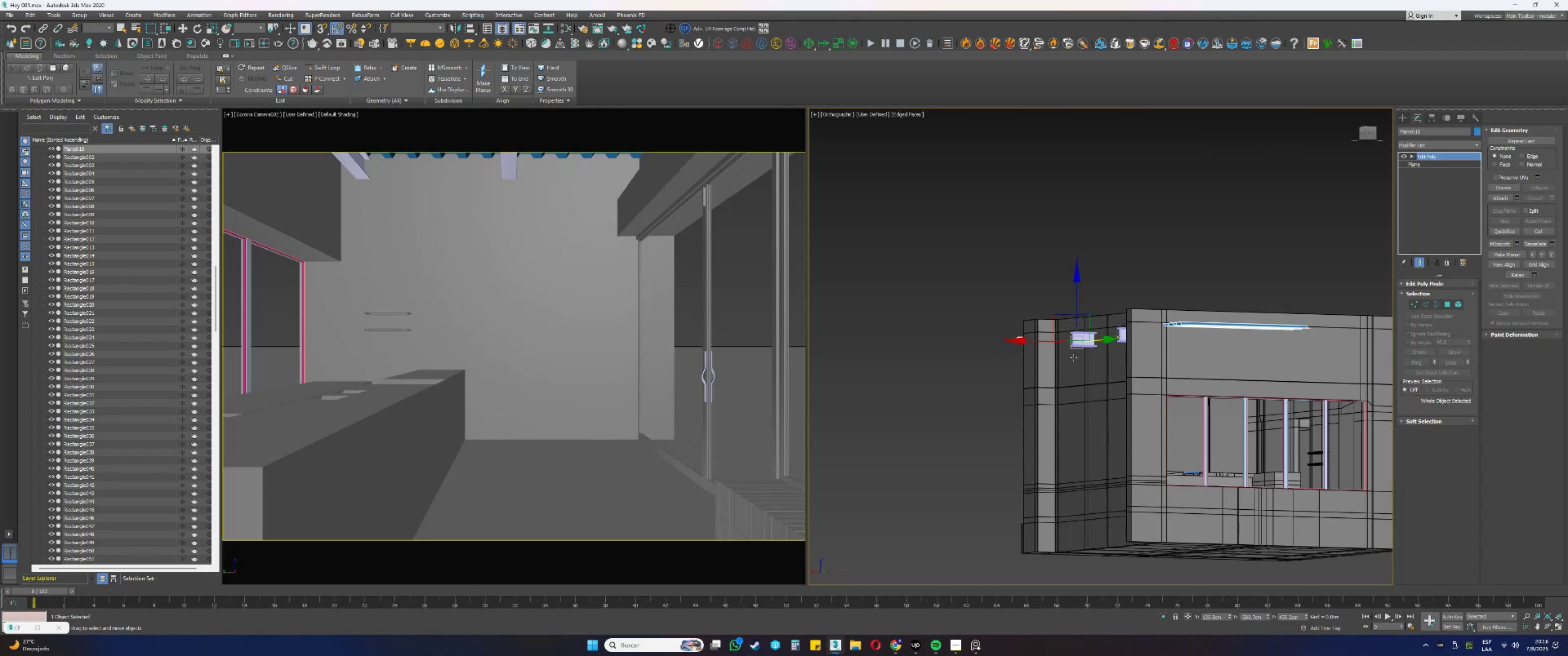 
hold_key(key=AltLeft, duration=1.52)
 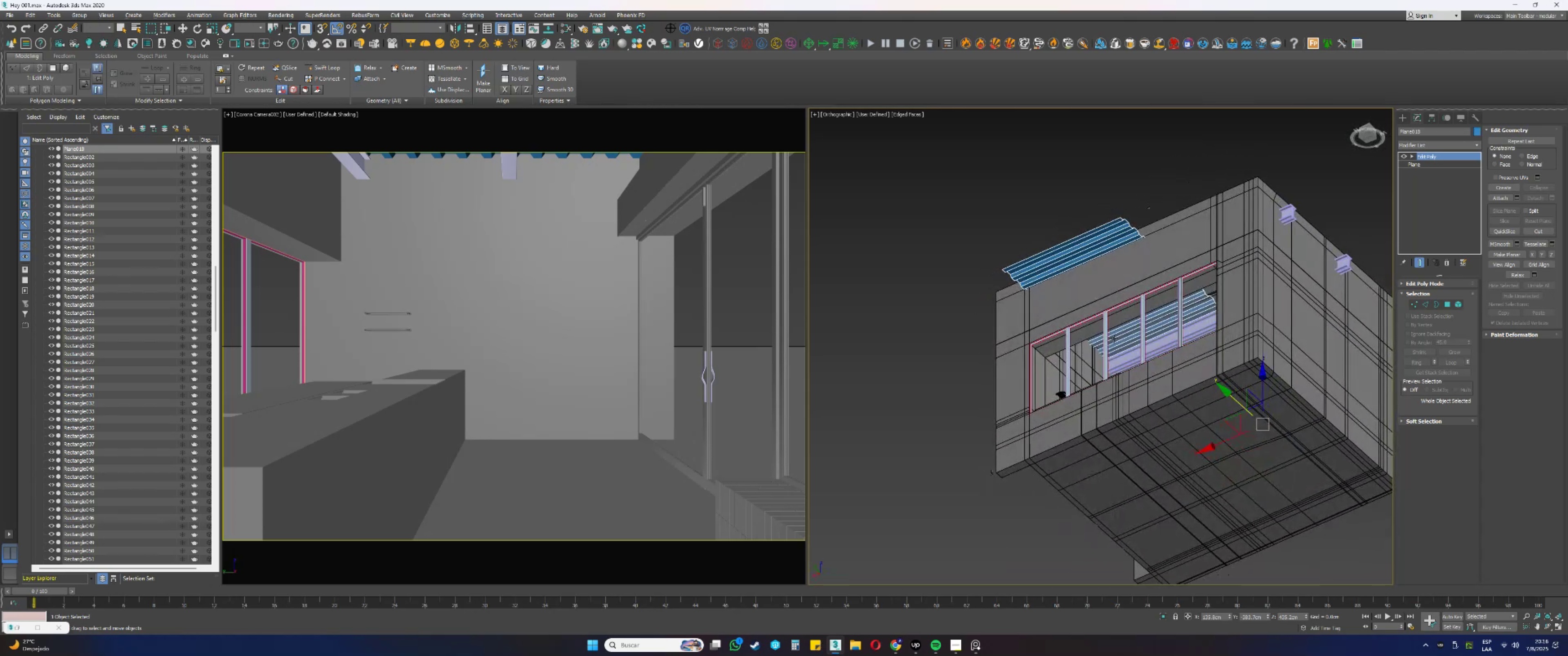 
hold_key(key=AltLeft, duration=0.36)
 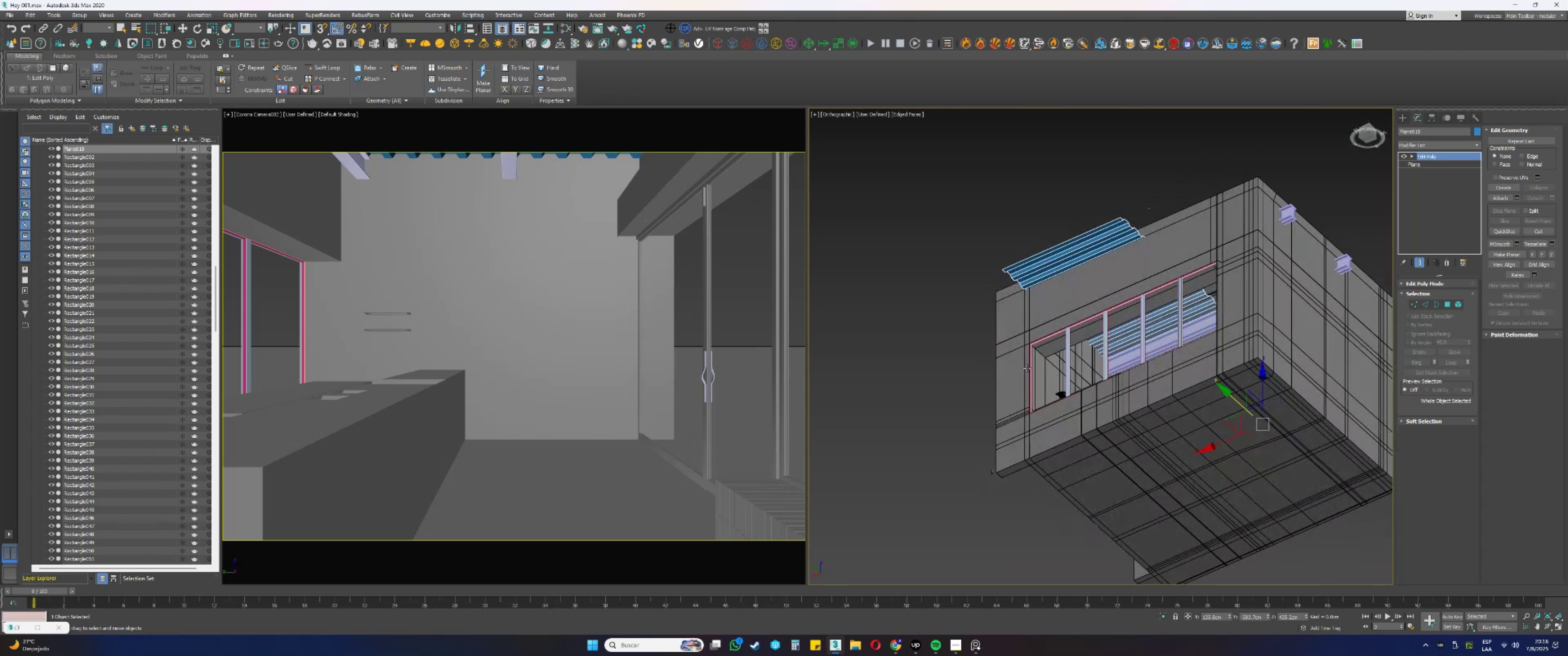 
key(E)
 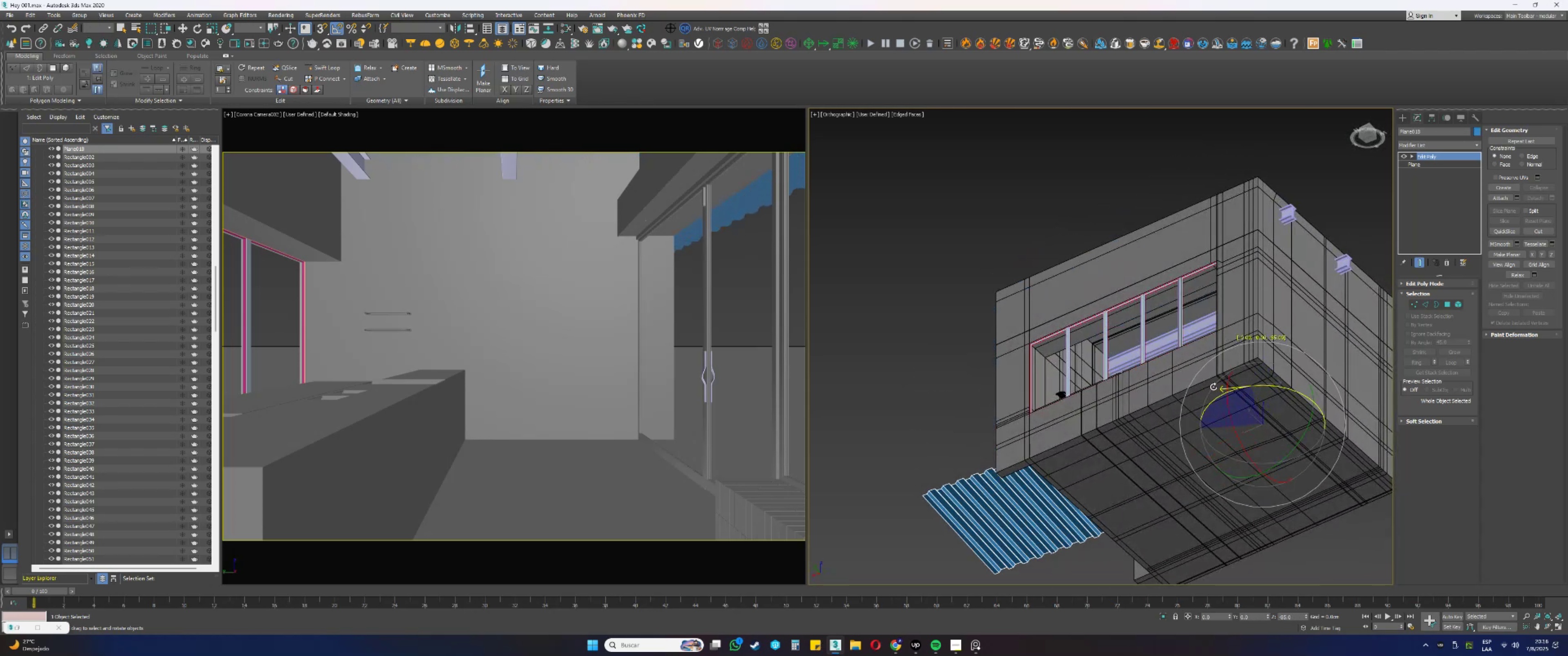 
key(W)
 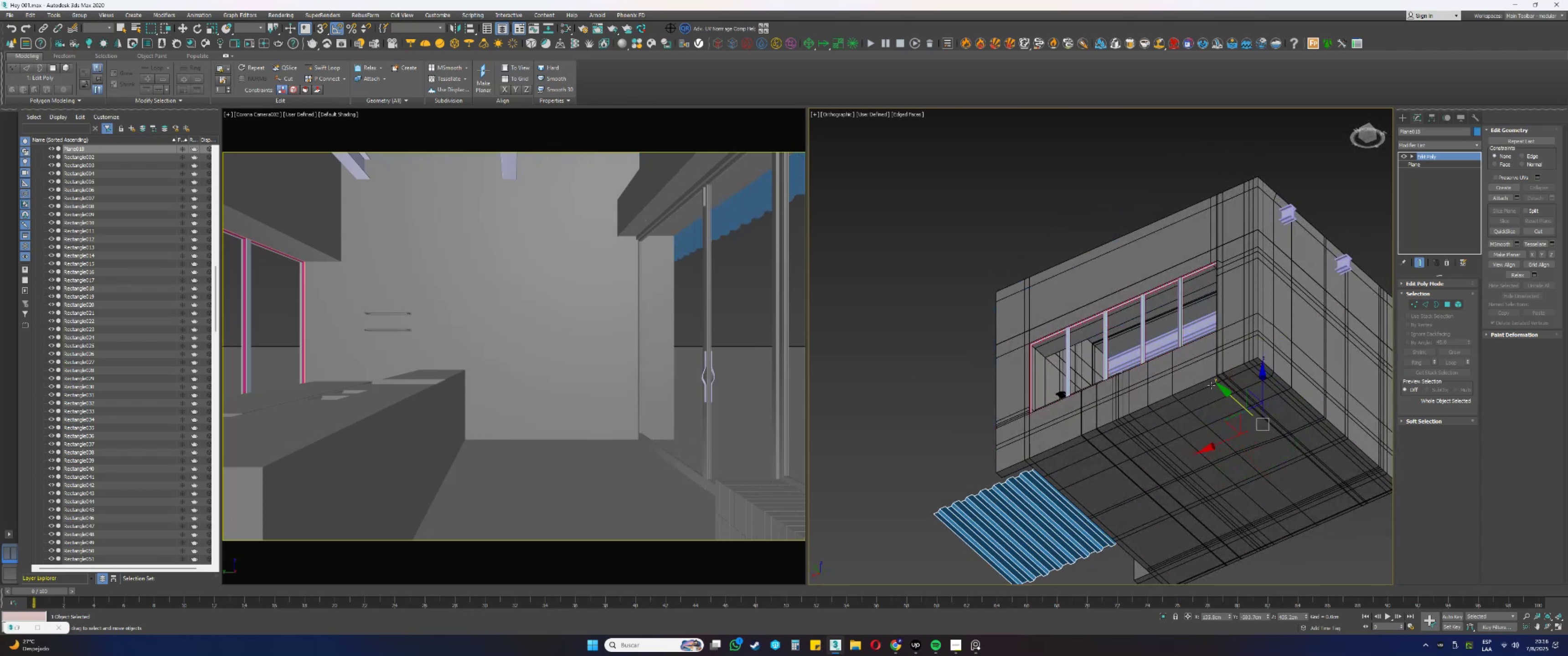 
hold_key(key=AltLeft, duration=0.85)
 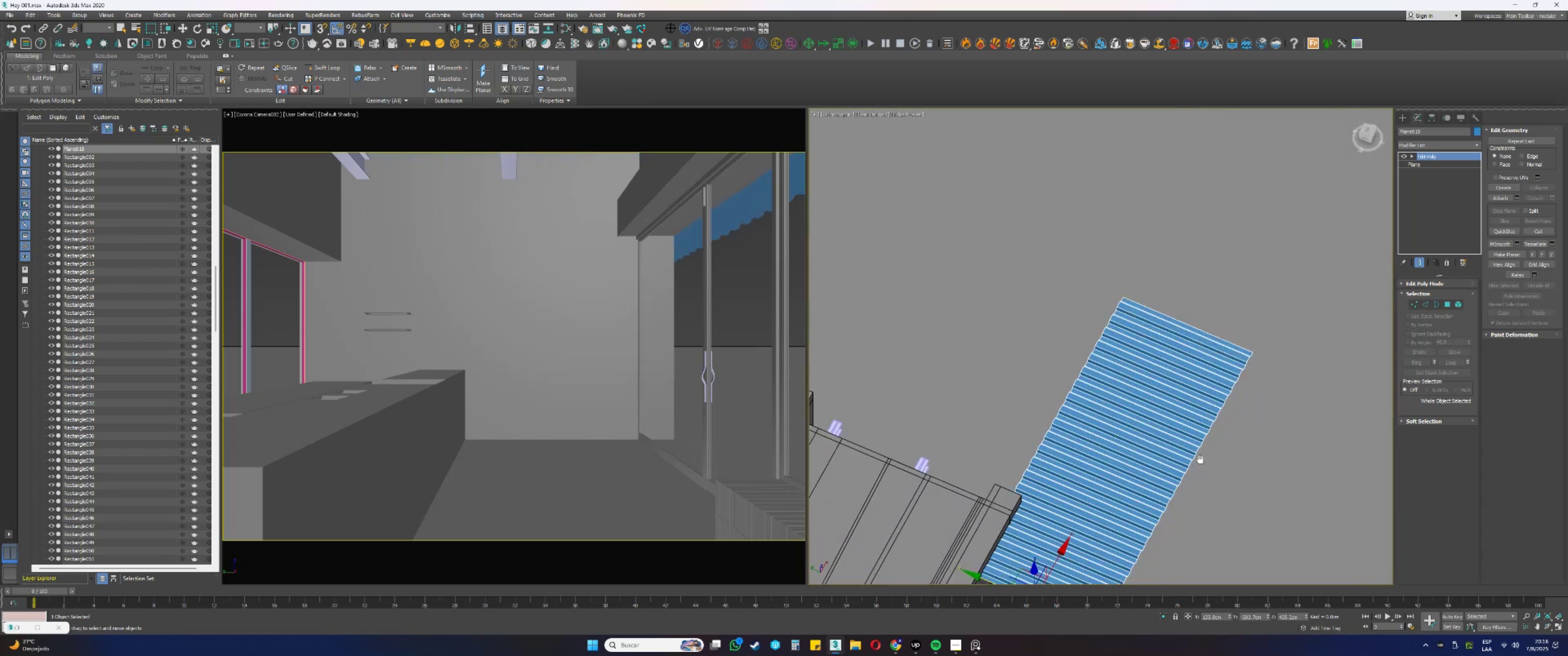 
scroll: coordinate [1340, 256], scroll_direction: down, amount: 1.0
 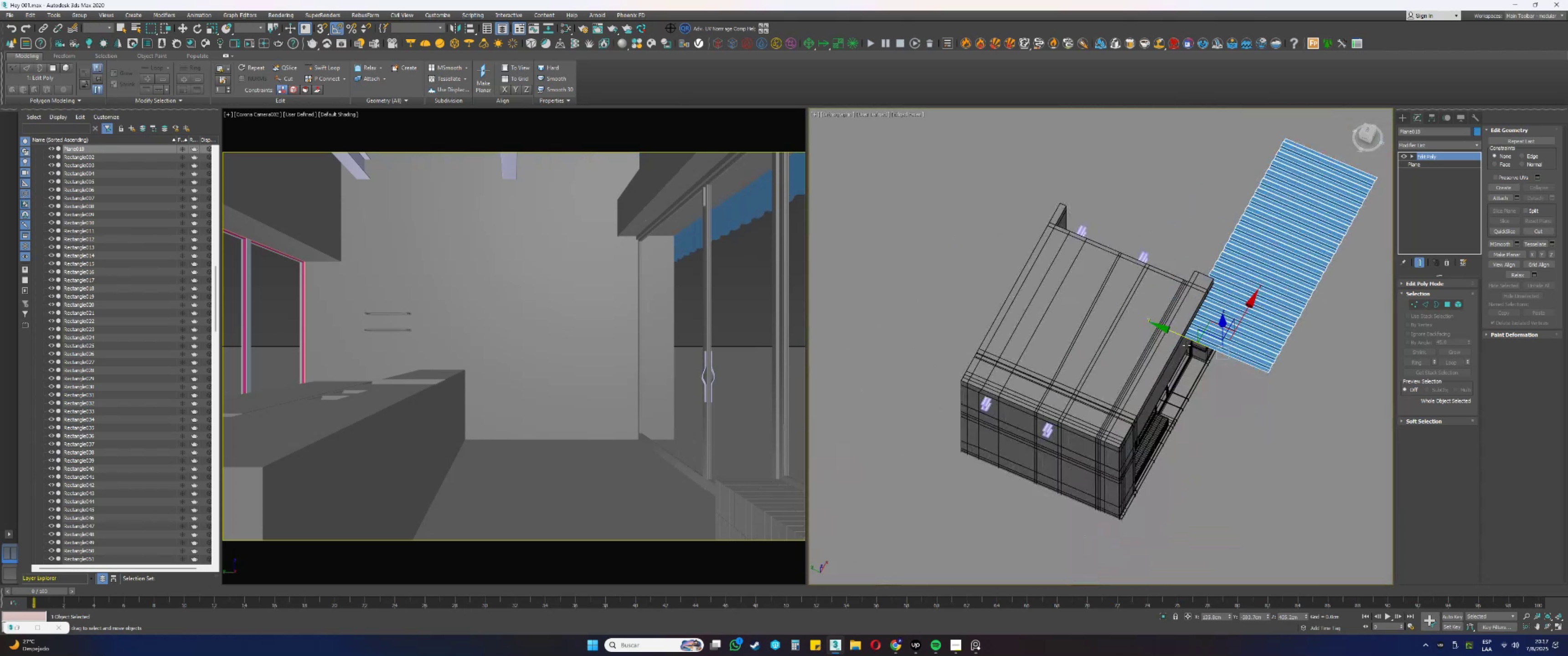 
key(Alt+AltLeft)
 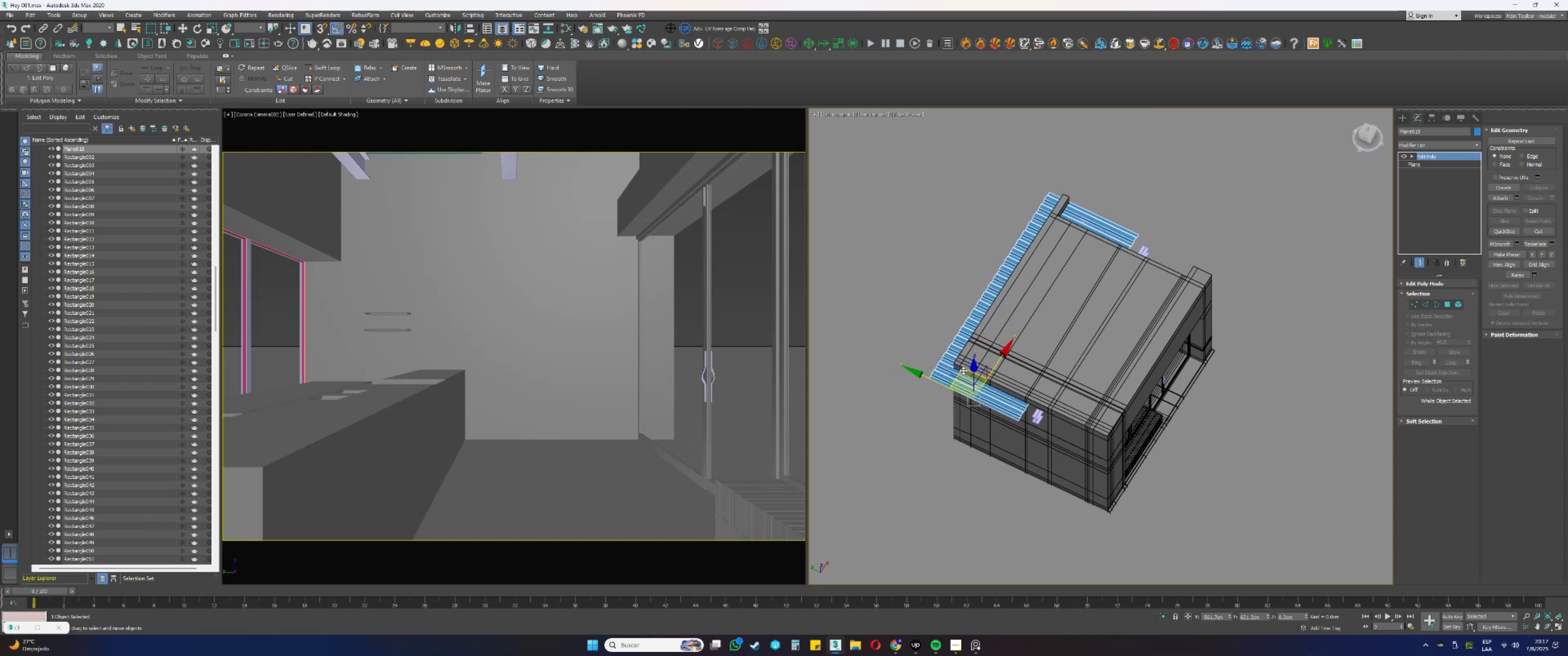 
hold_key(key=AltLeft, duration=0.46)
 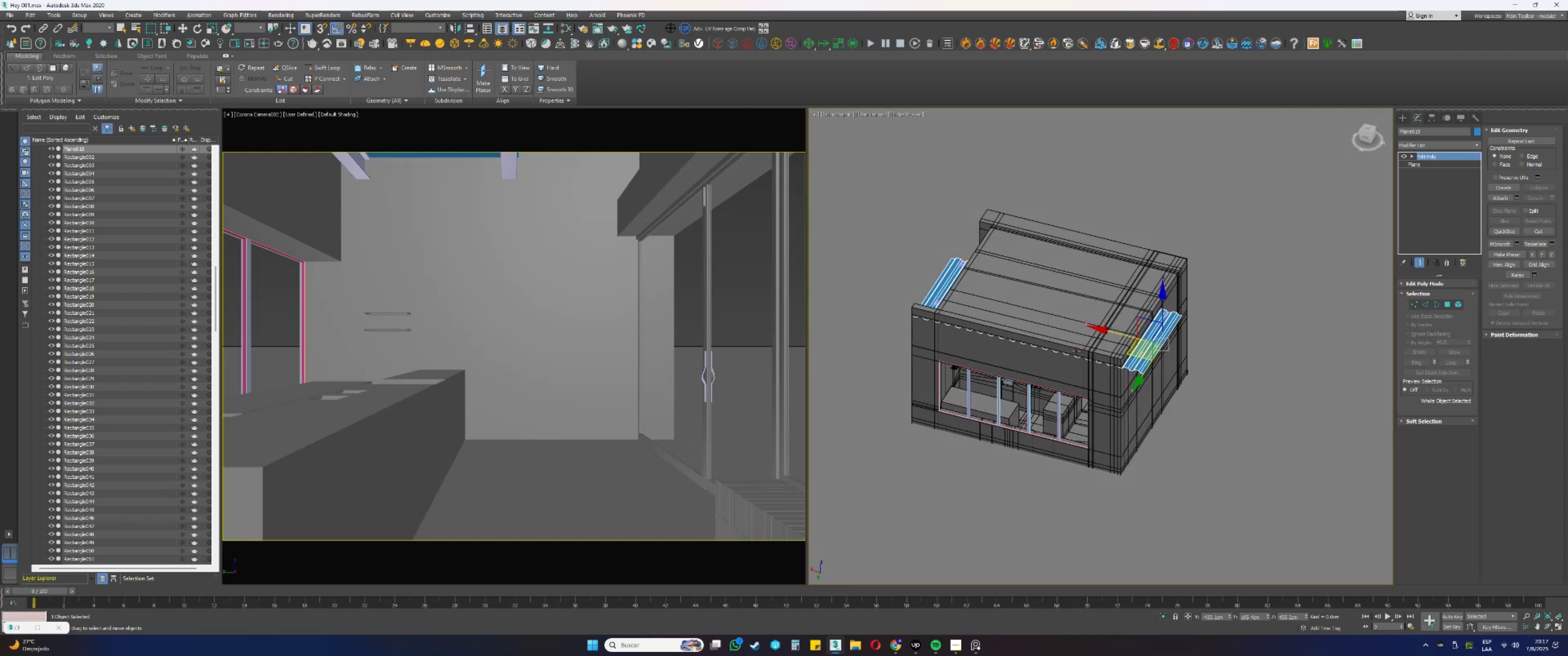 
scroll: coordinate [1092, 378], scroll_direction: up, amount: 3.0
 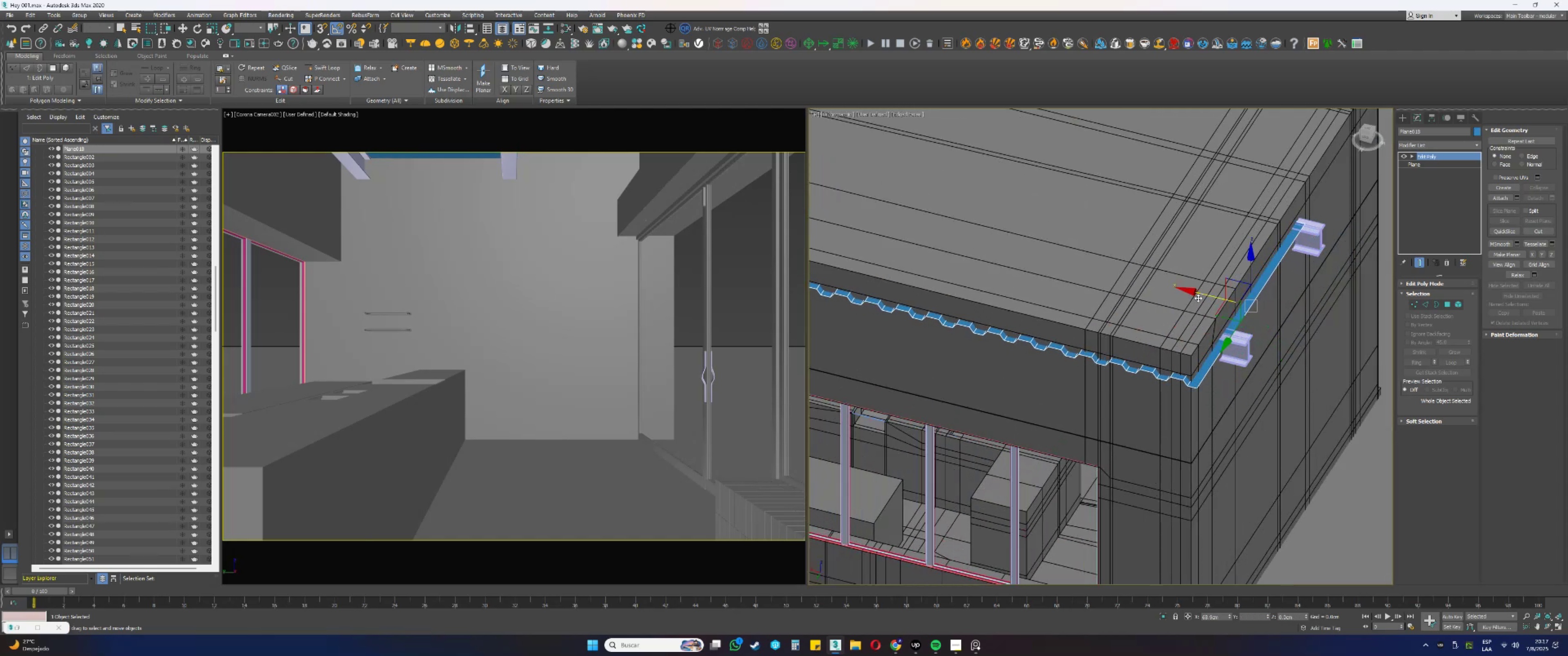 
scroll: coordinate [1195, 299], scroll_direction: down, amount: 3.0
 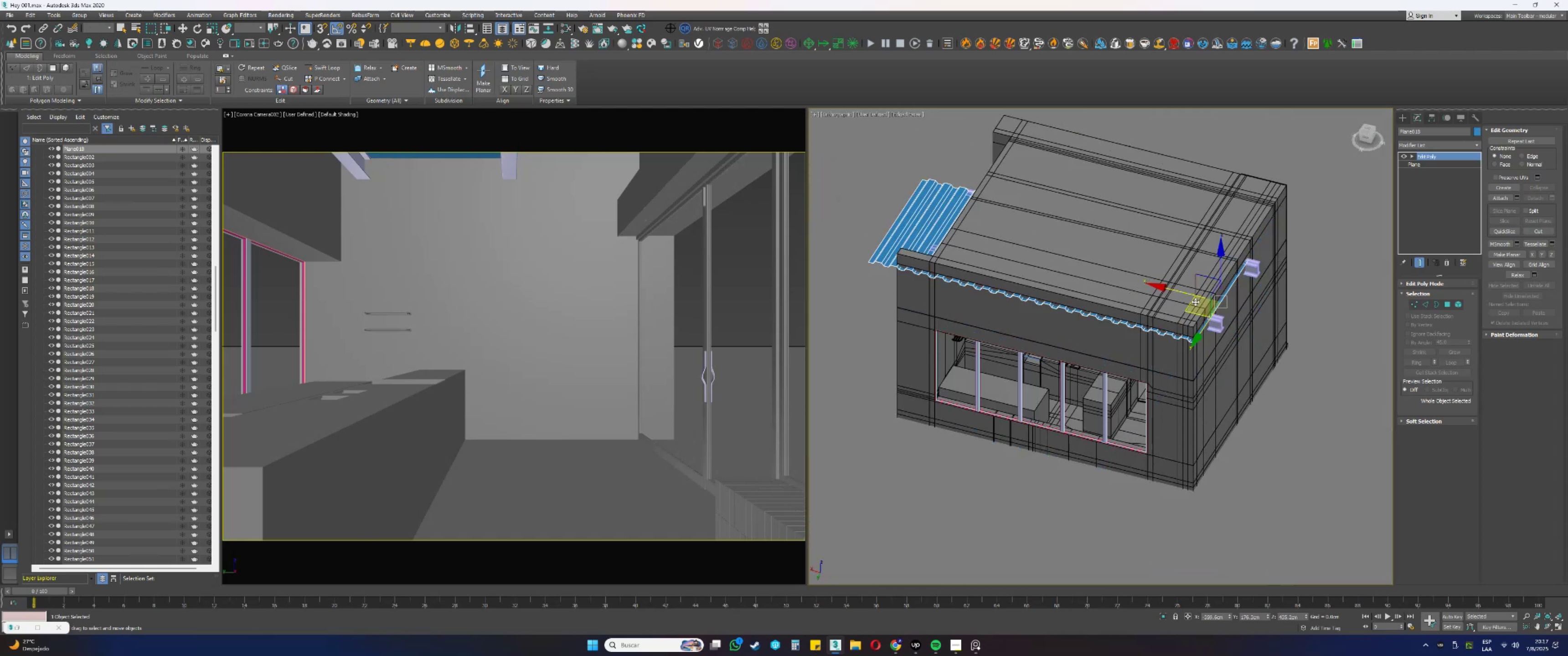 
key(Alt+AltLeft)
 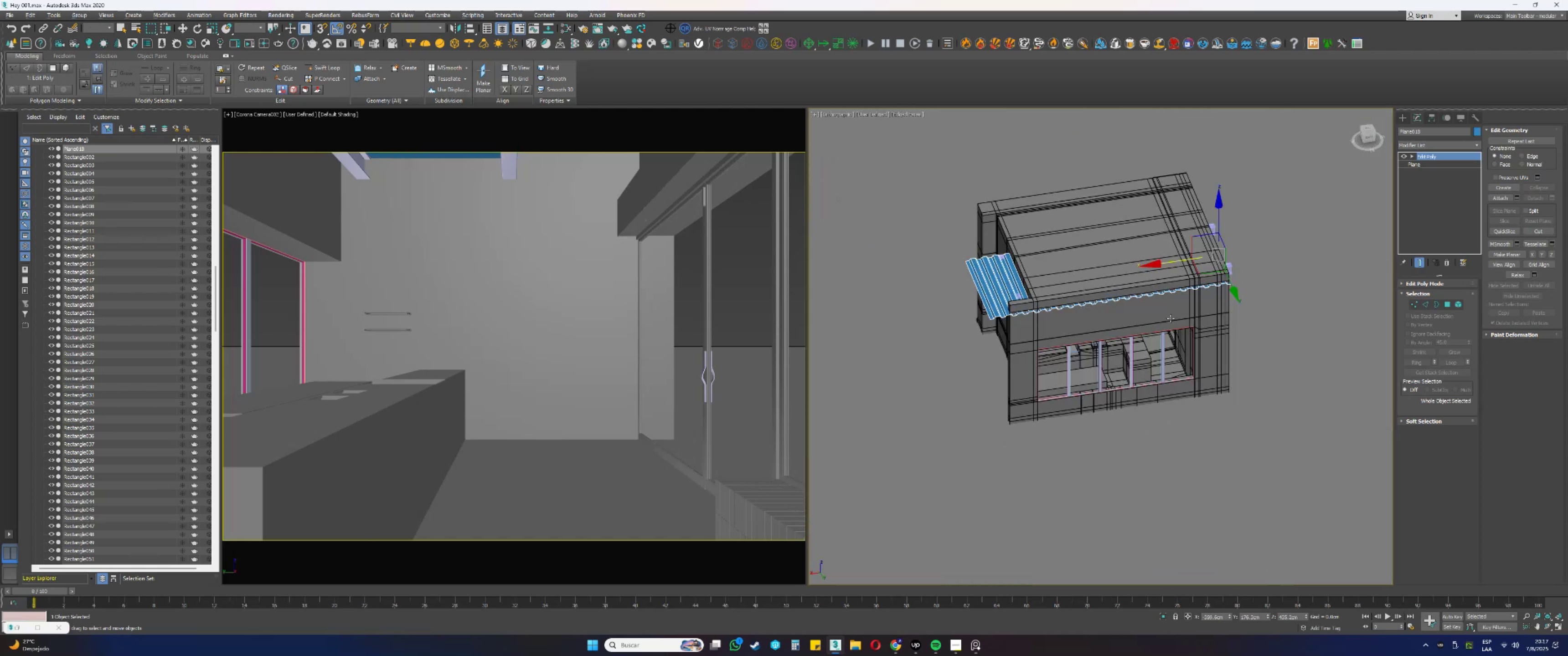 
scroll: coordinate [1014, 300], scroll_direction: up, amount: 4.0
 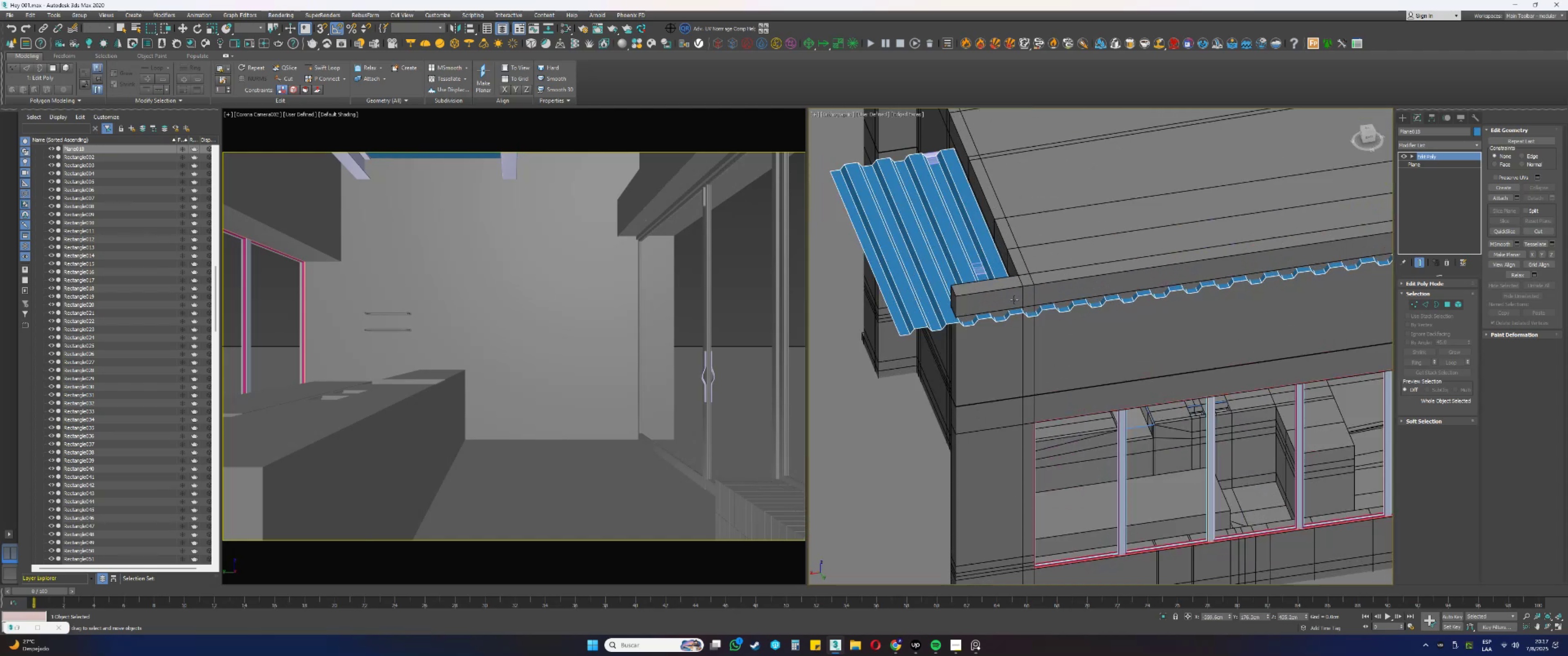 
key(4)
 